 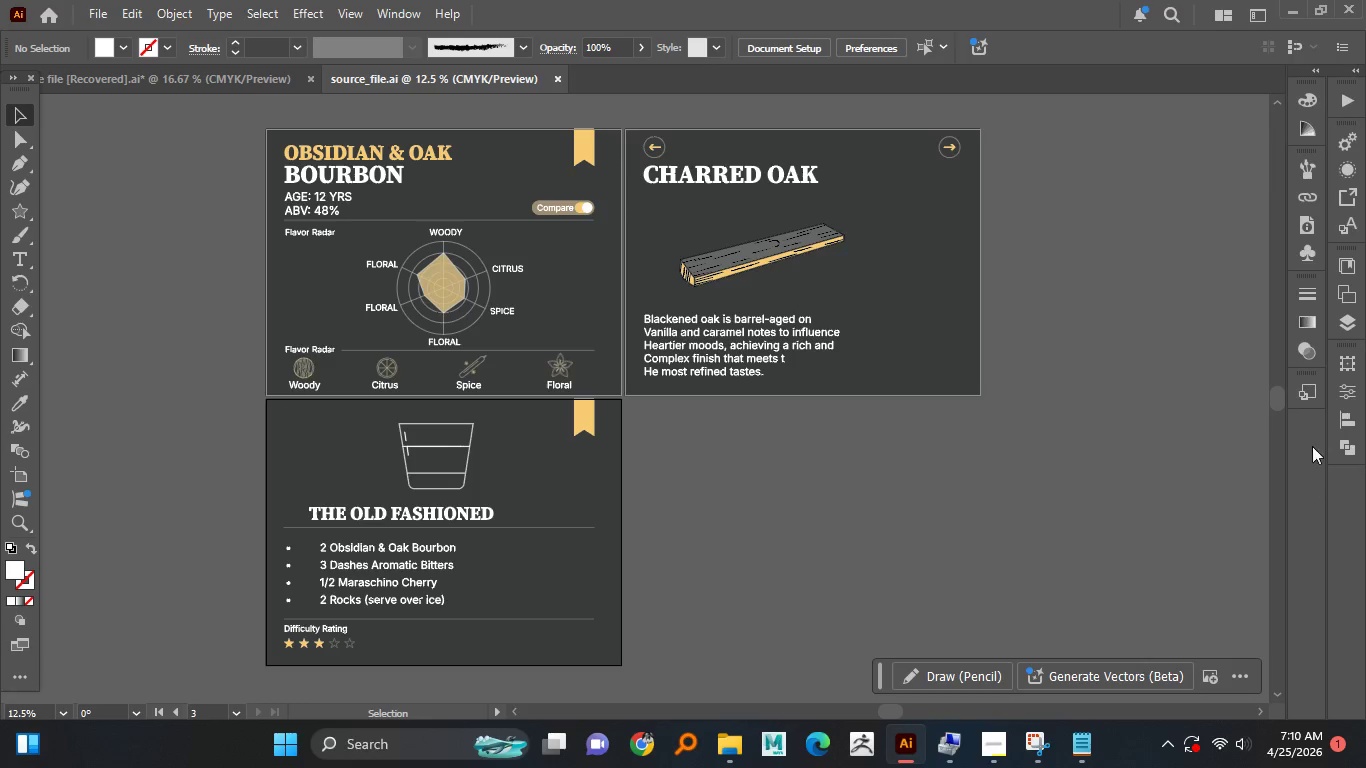 
mouse_move([1298, 393])
 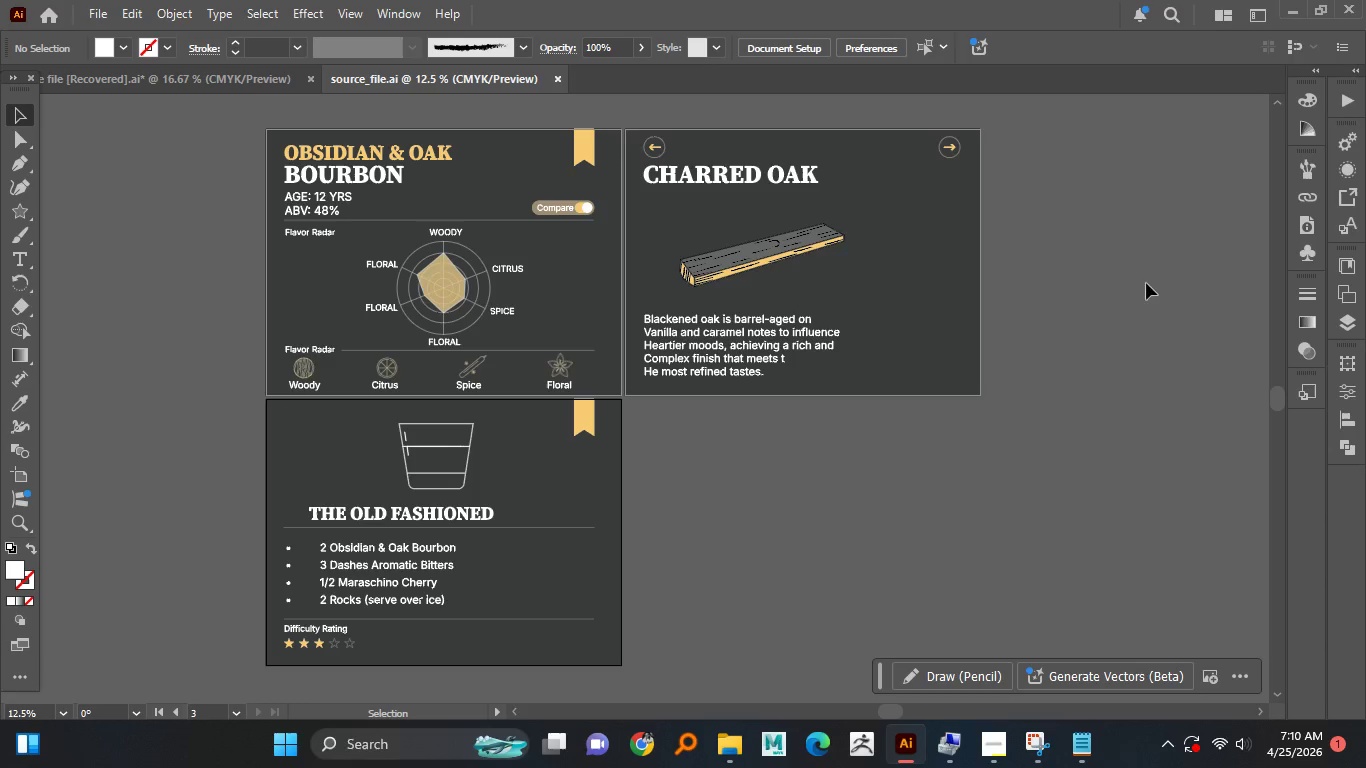 
left_click([389, 10])
 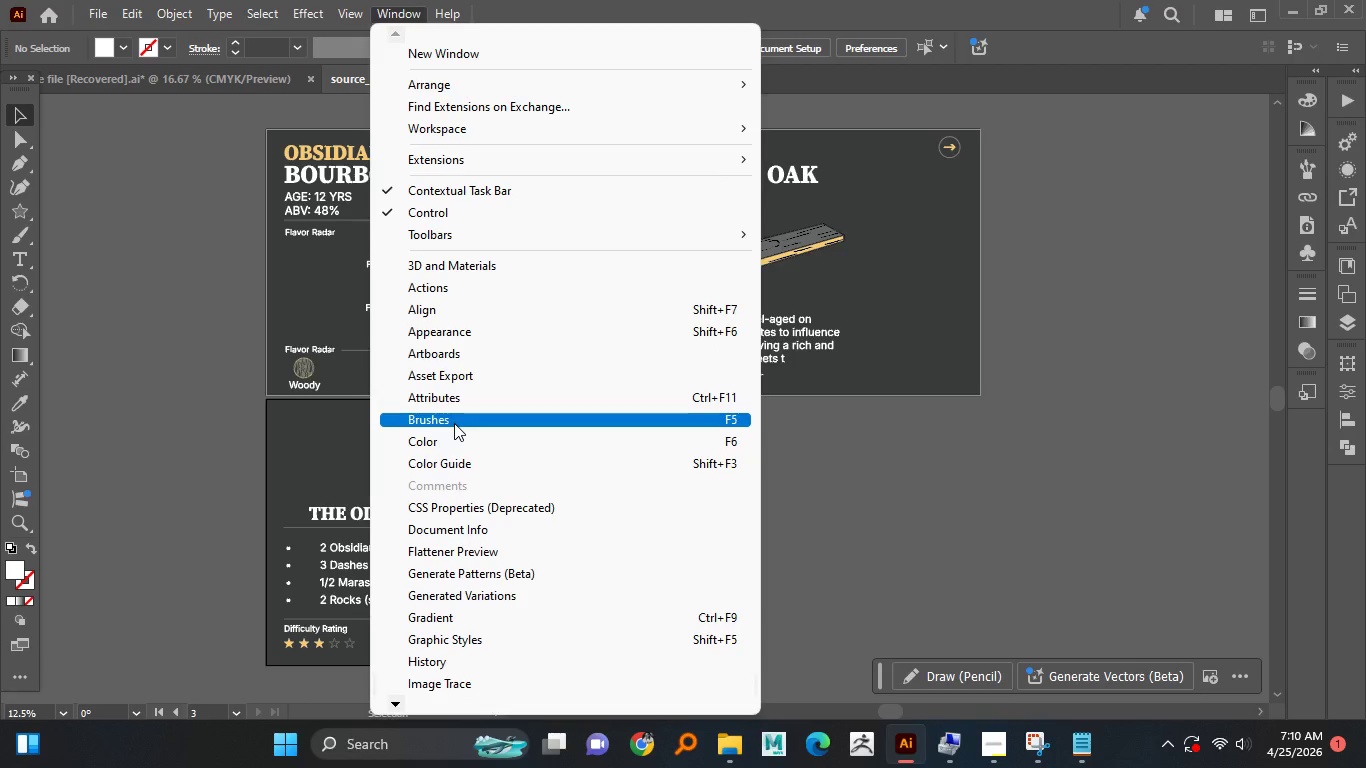 
wait(13.05)
 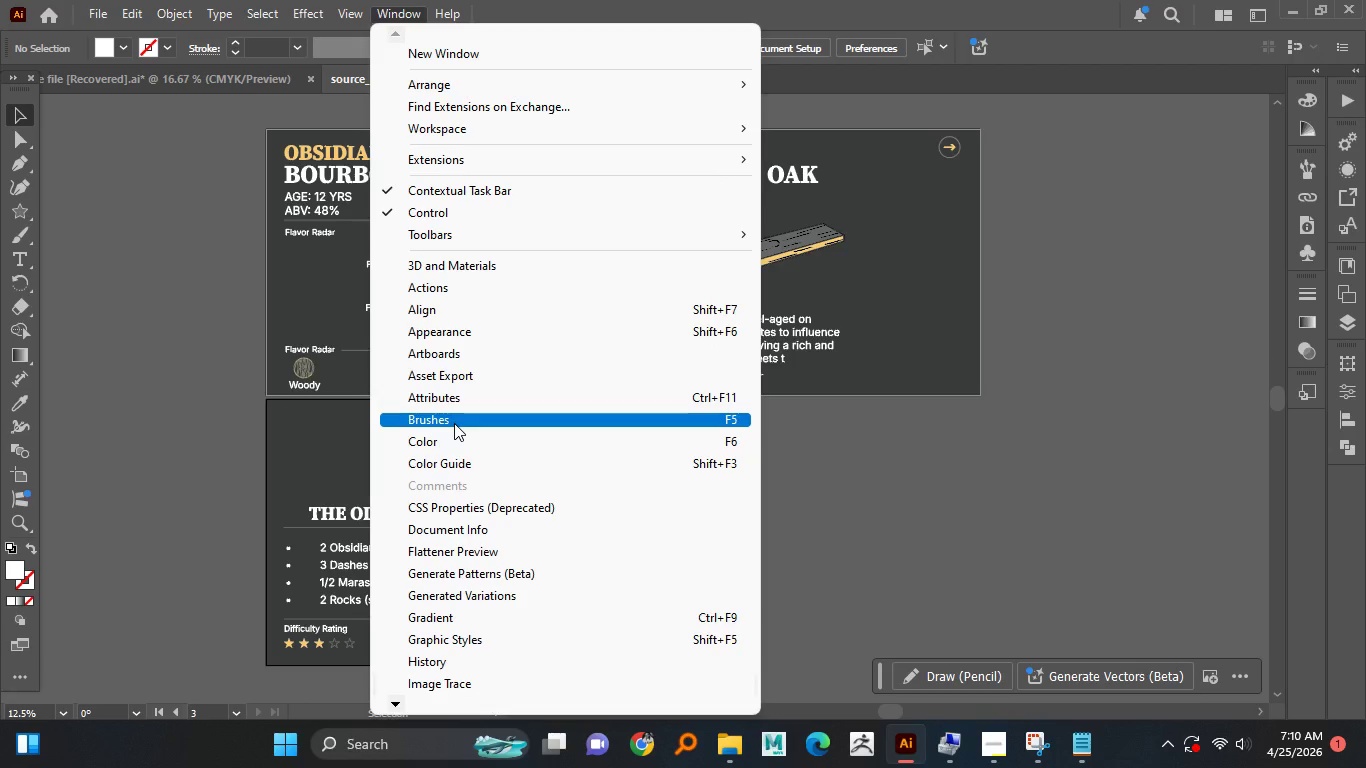 
double_click([397, 708])
 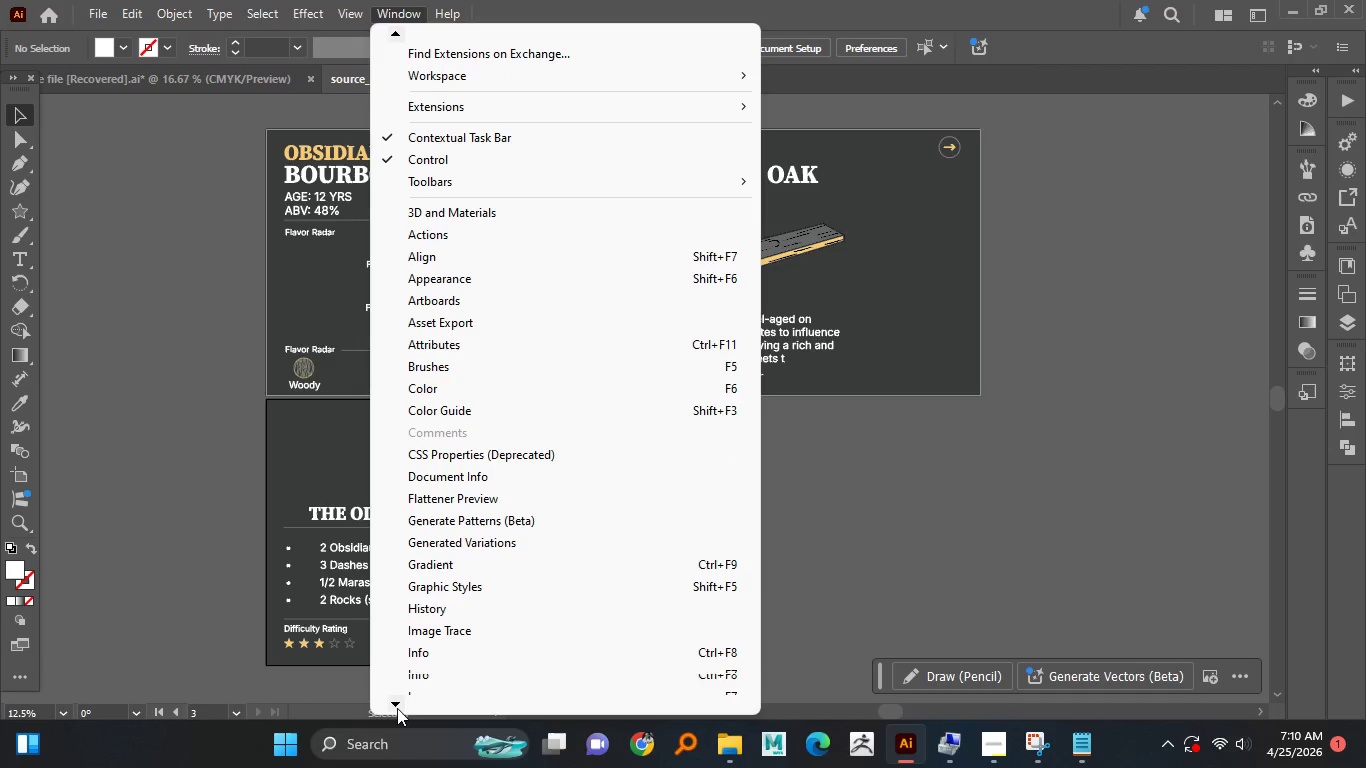 
triple_click([397, 708])
 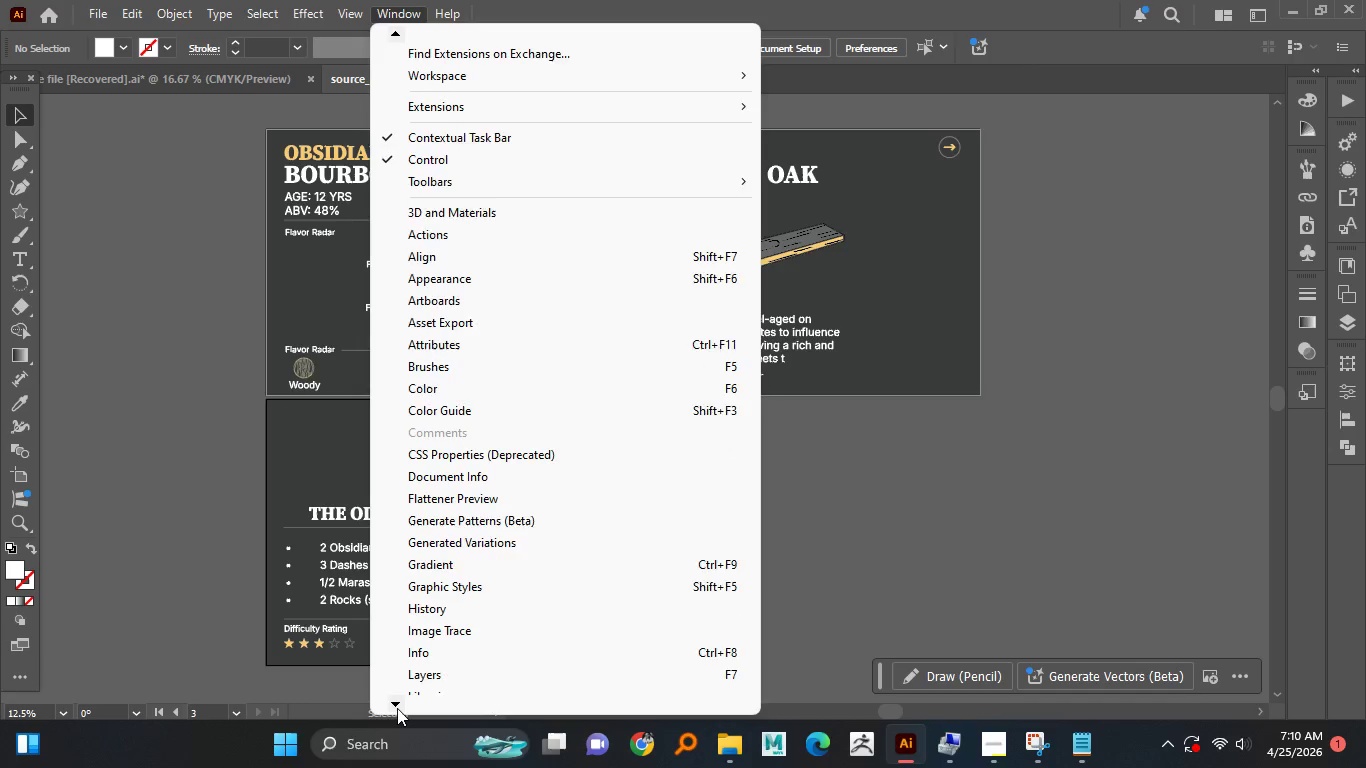 
triple_click([397, 708])
 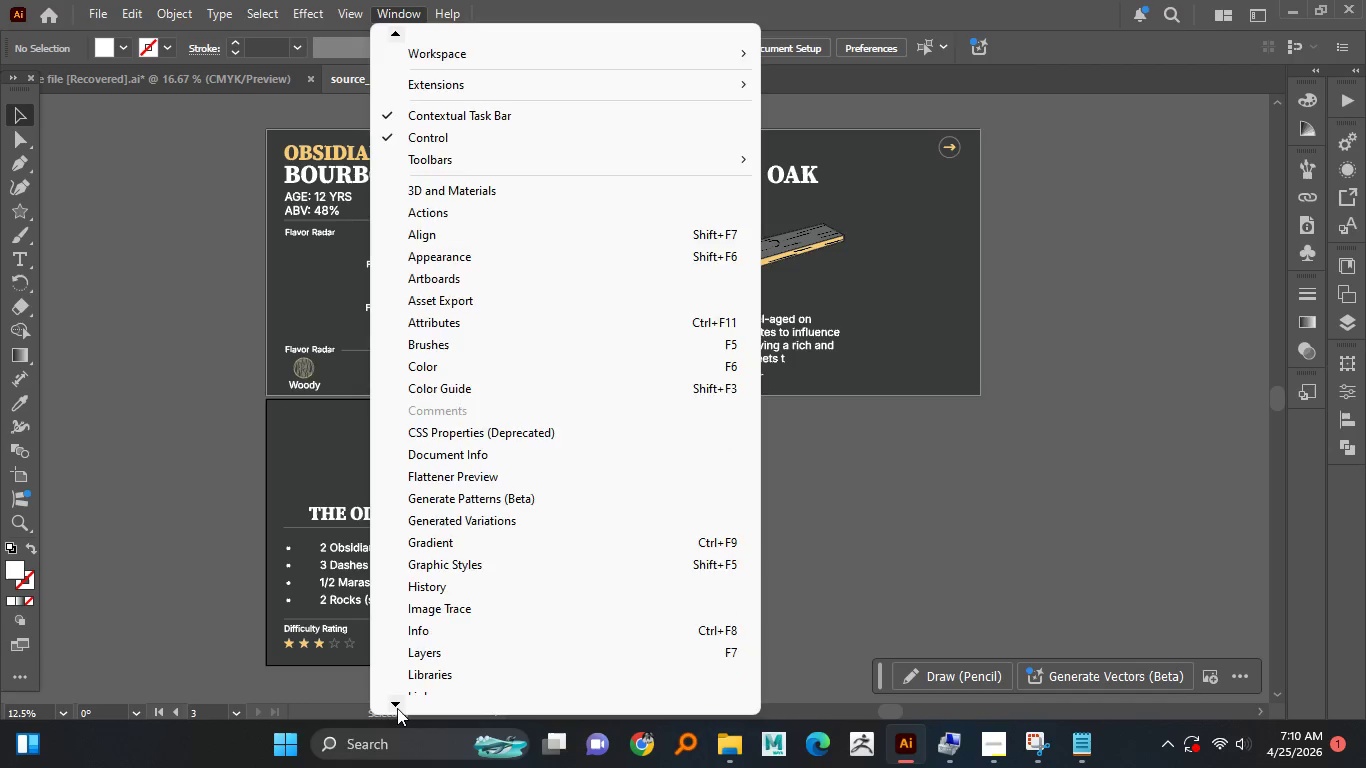 
triple_click([397, 708])
 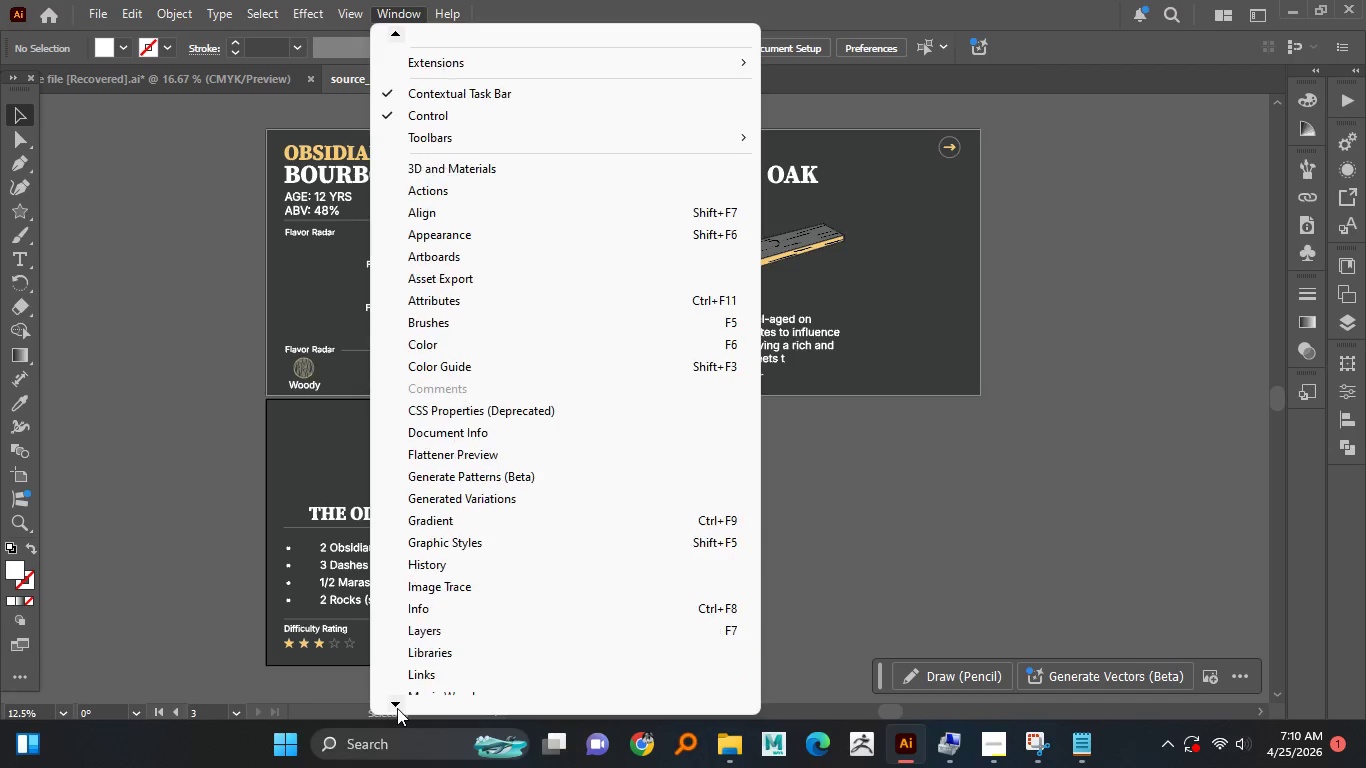 
triple_click([397, 708])
 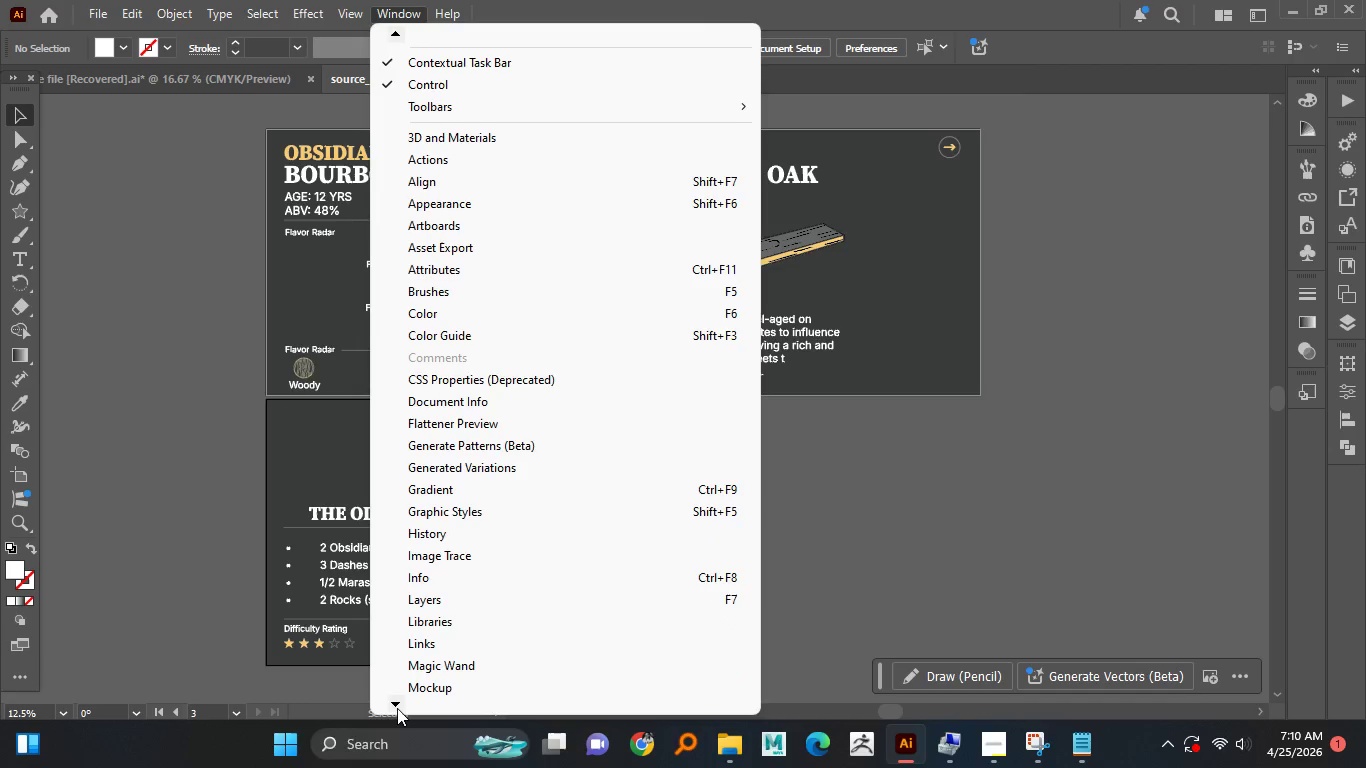 
triple_click([397, 708])
 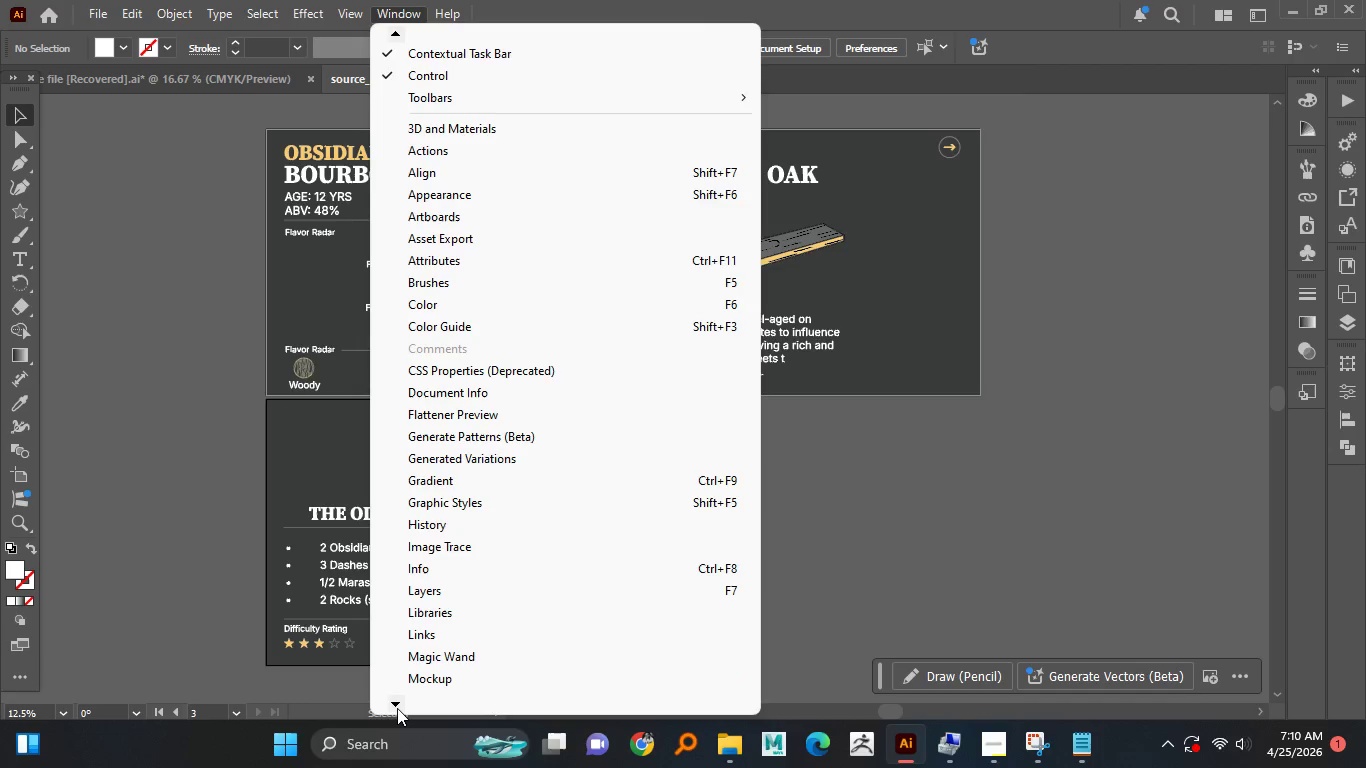 
triple_click([397, 708])
 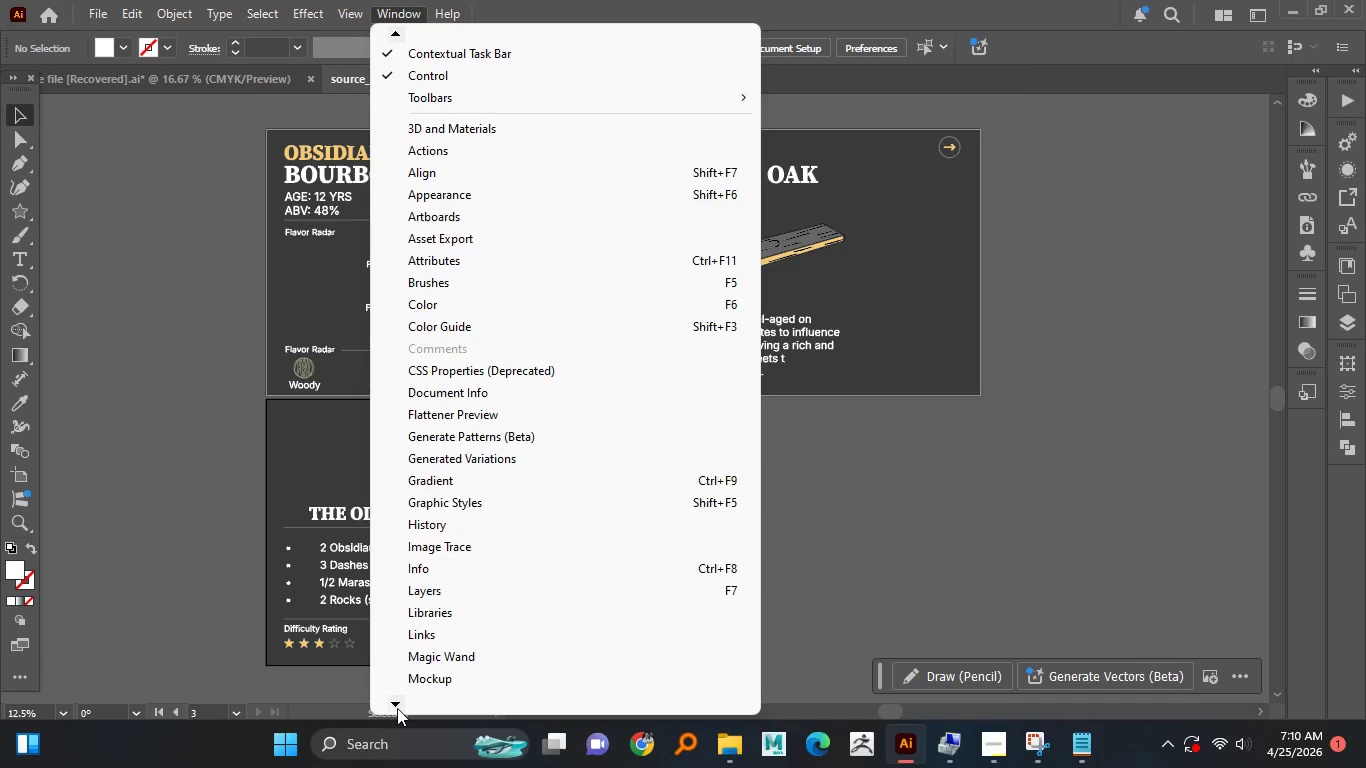 
triple_click([397, 708])
 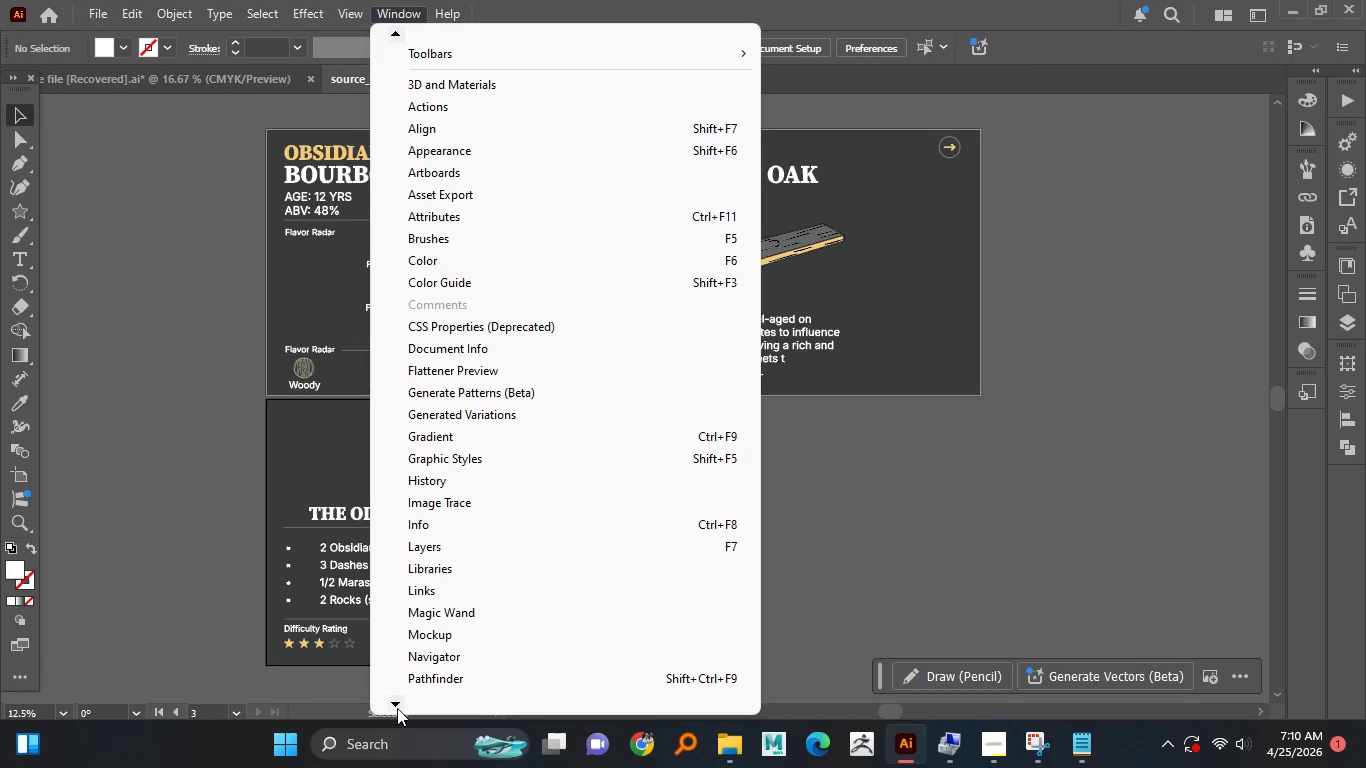 
triple_click([397, 708])
 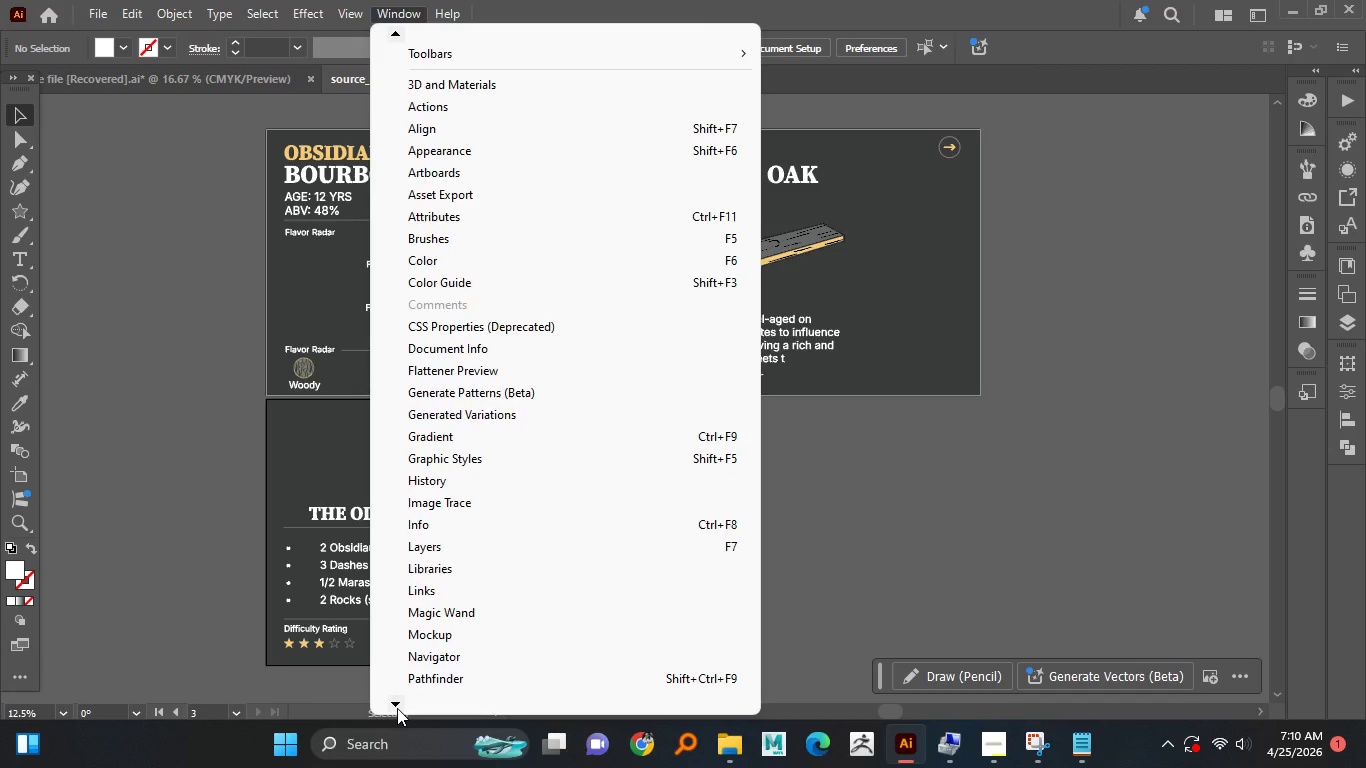 
triple_click([397, 708])
 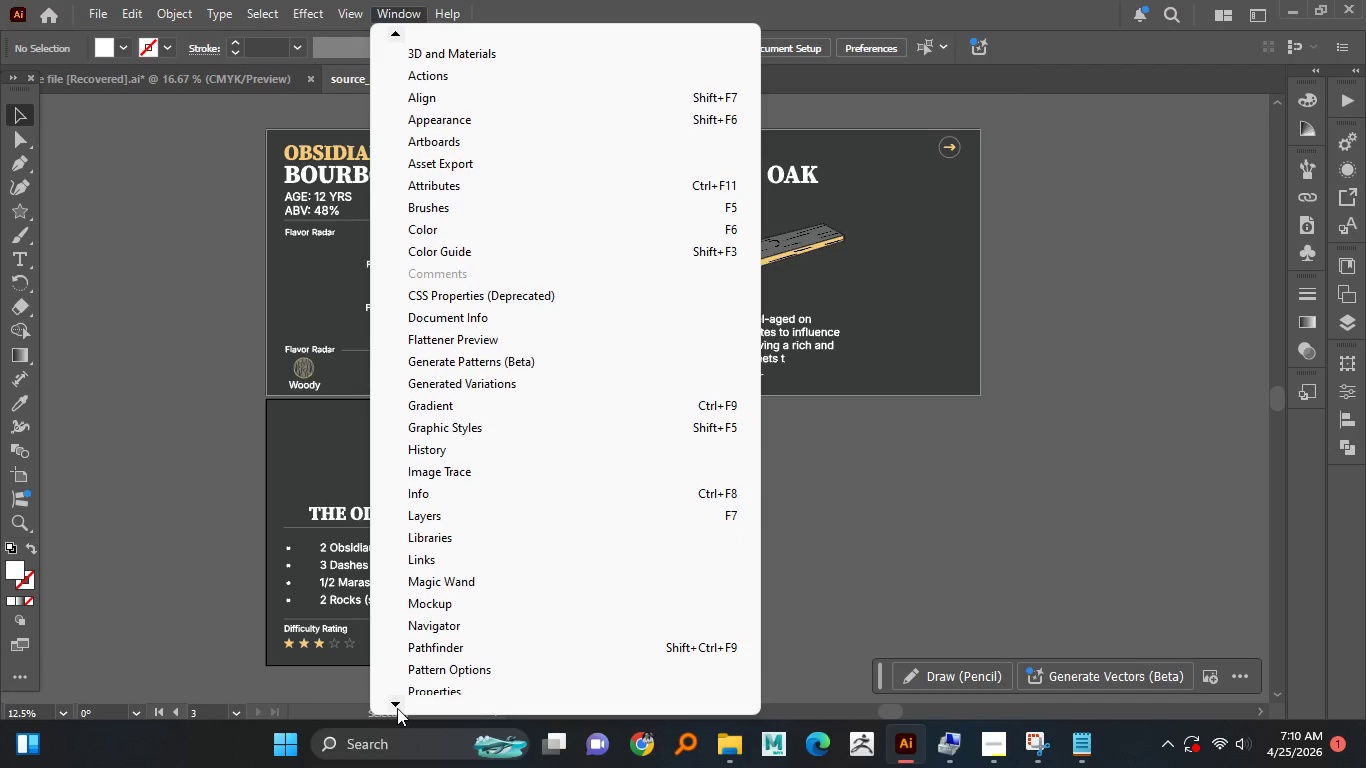 
triple_click([397, 708])
 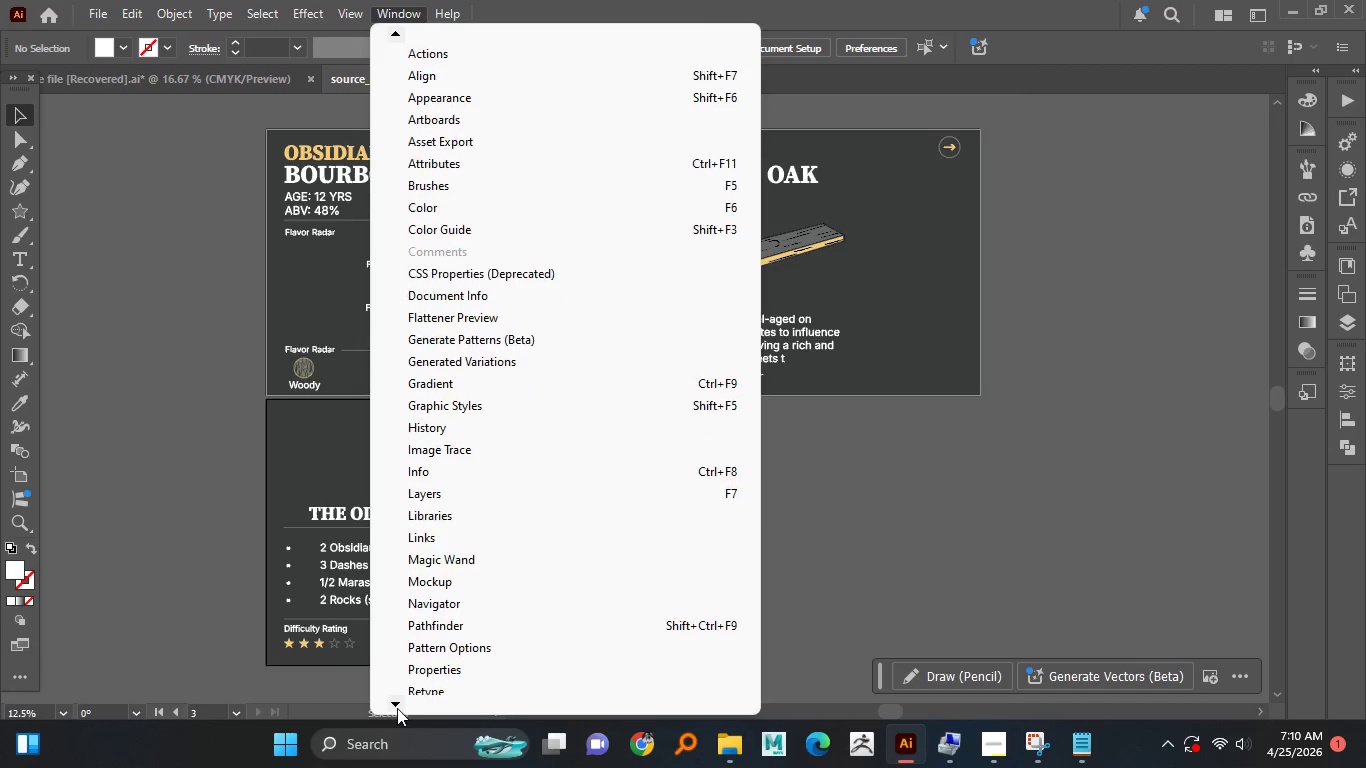 
triple_click([397, 708])
 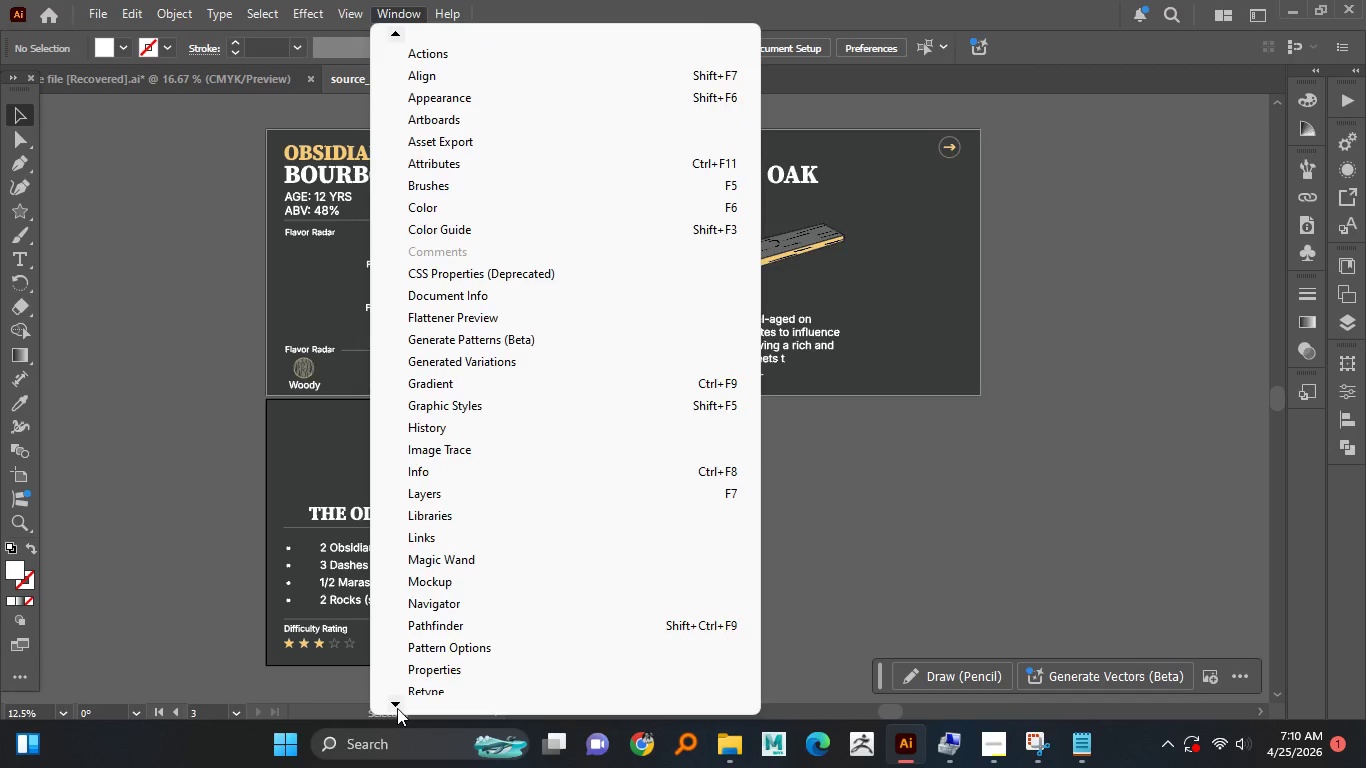 
triple_click([397, 708])
 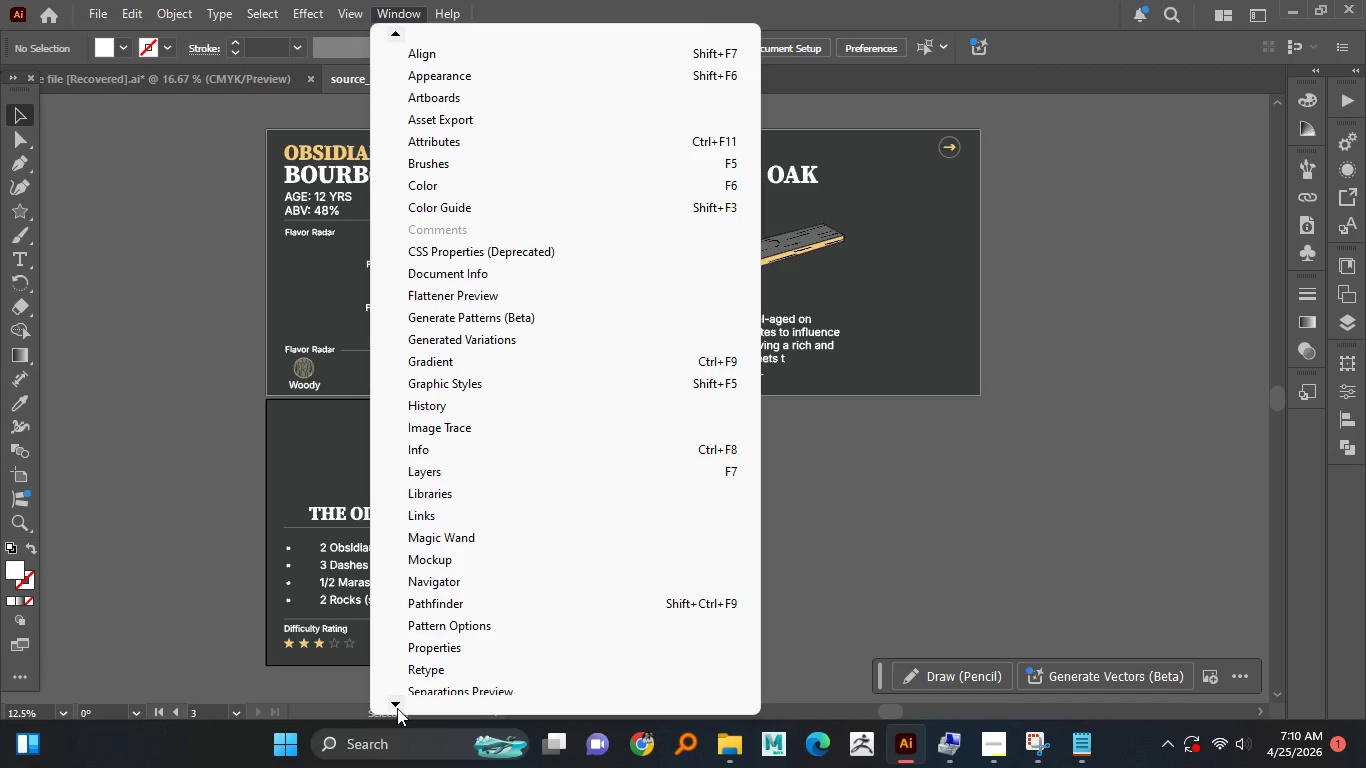 
triple_click([397, 708])
 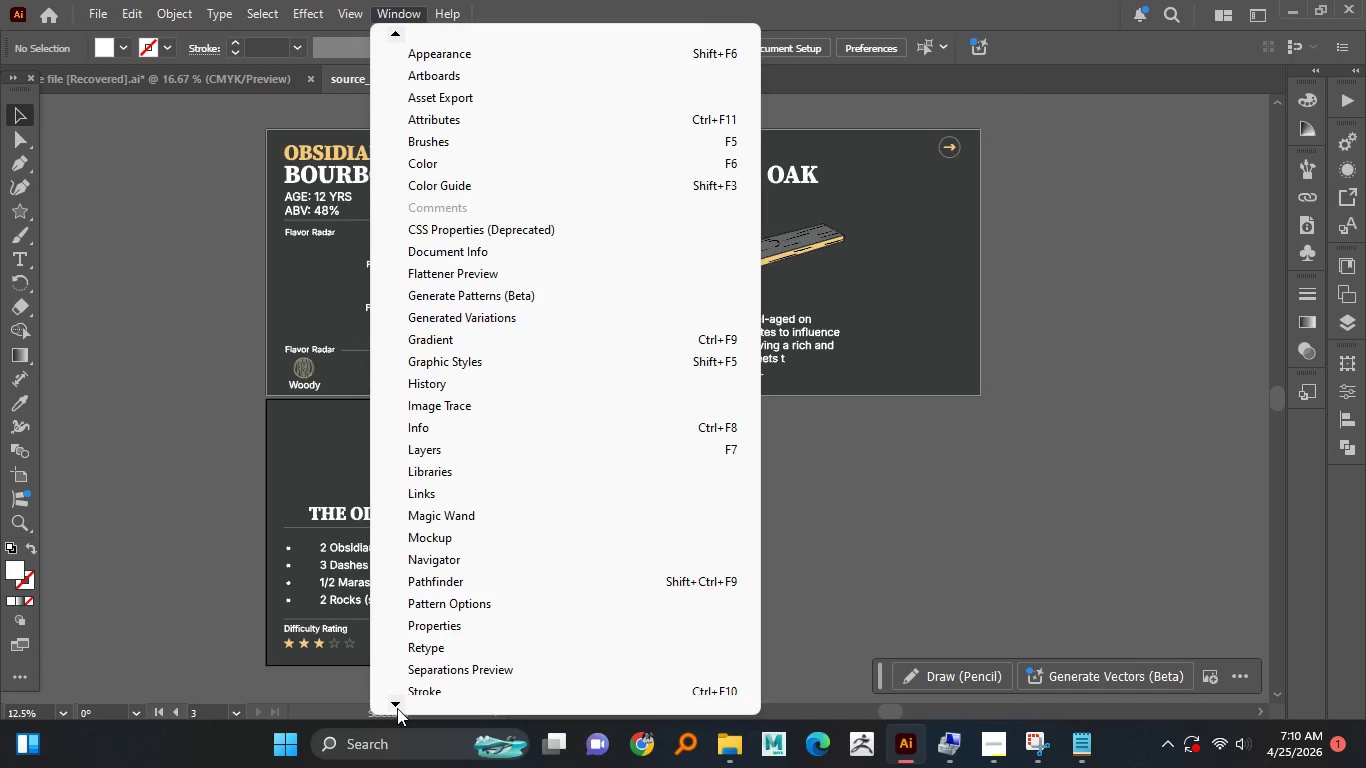 
triple_click([397, 708])
 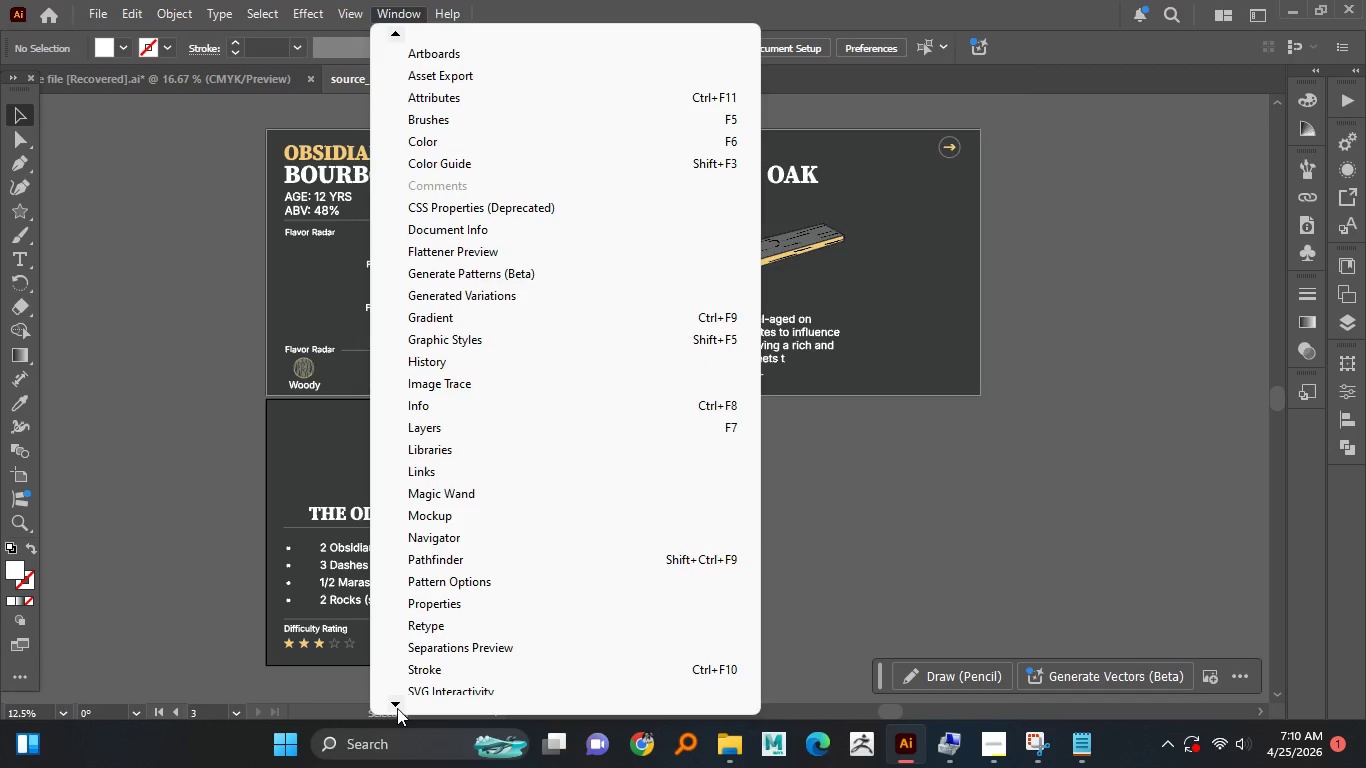 
triple_click([397, 708])
 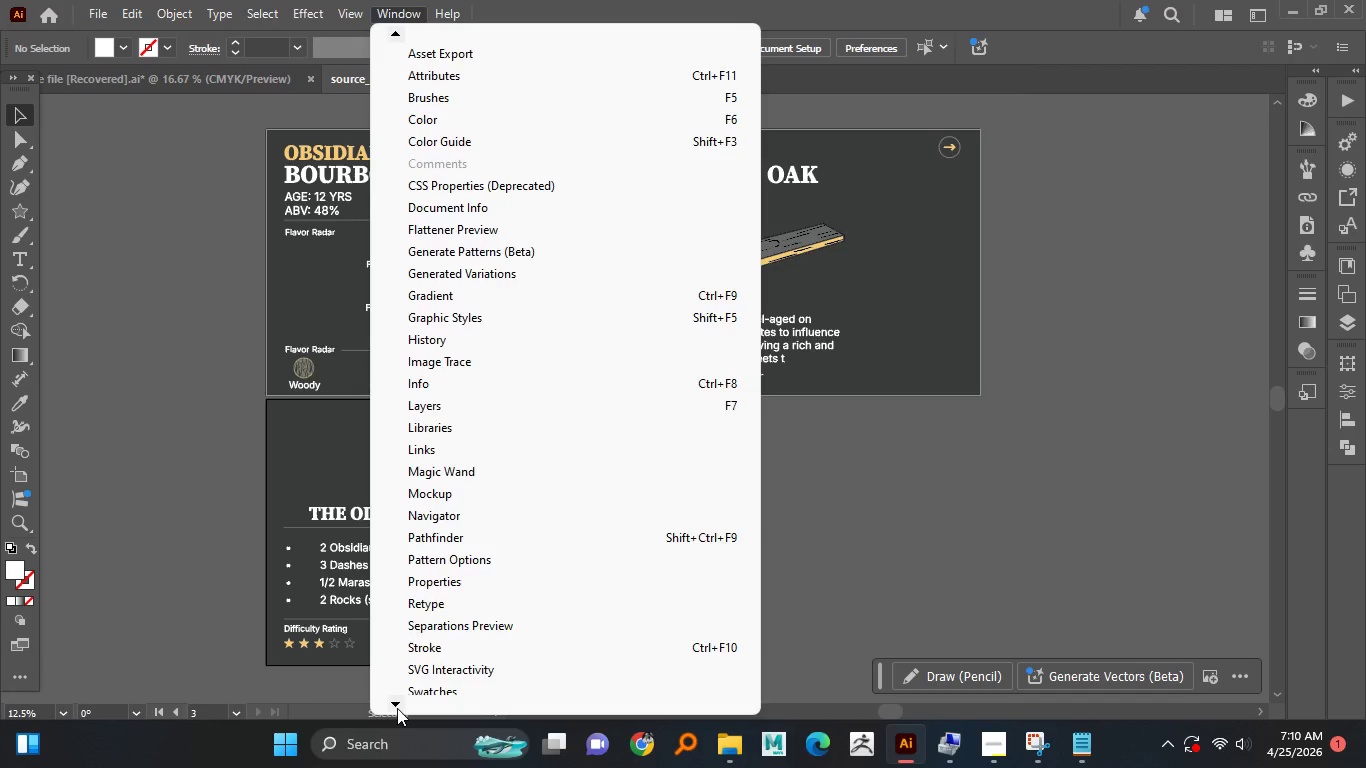 
triple_click([397, 708])
 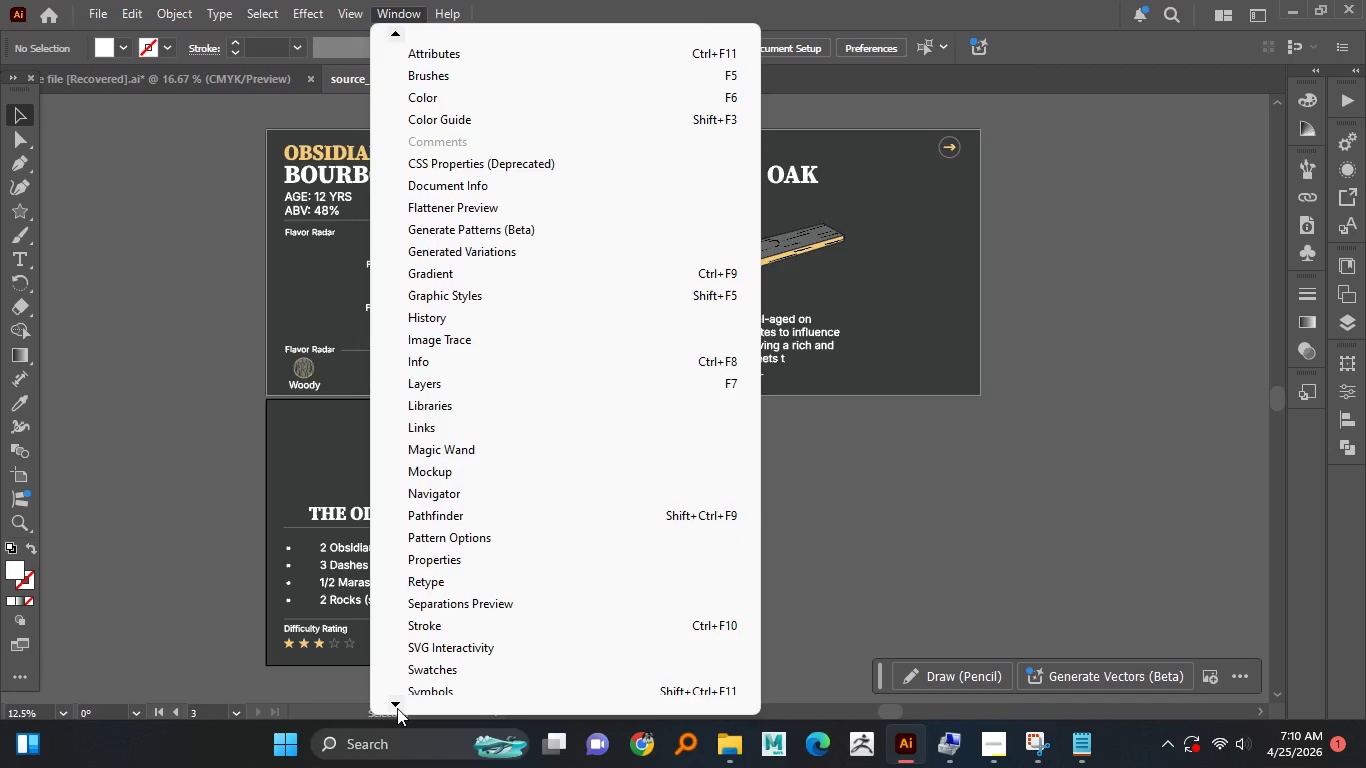 
triple_click([397, 708])
 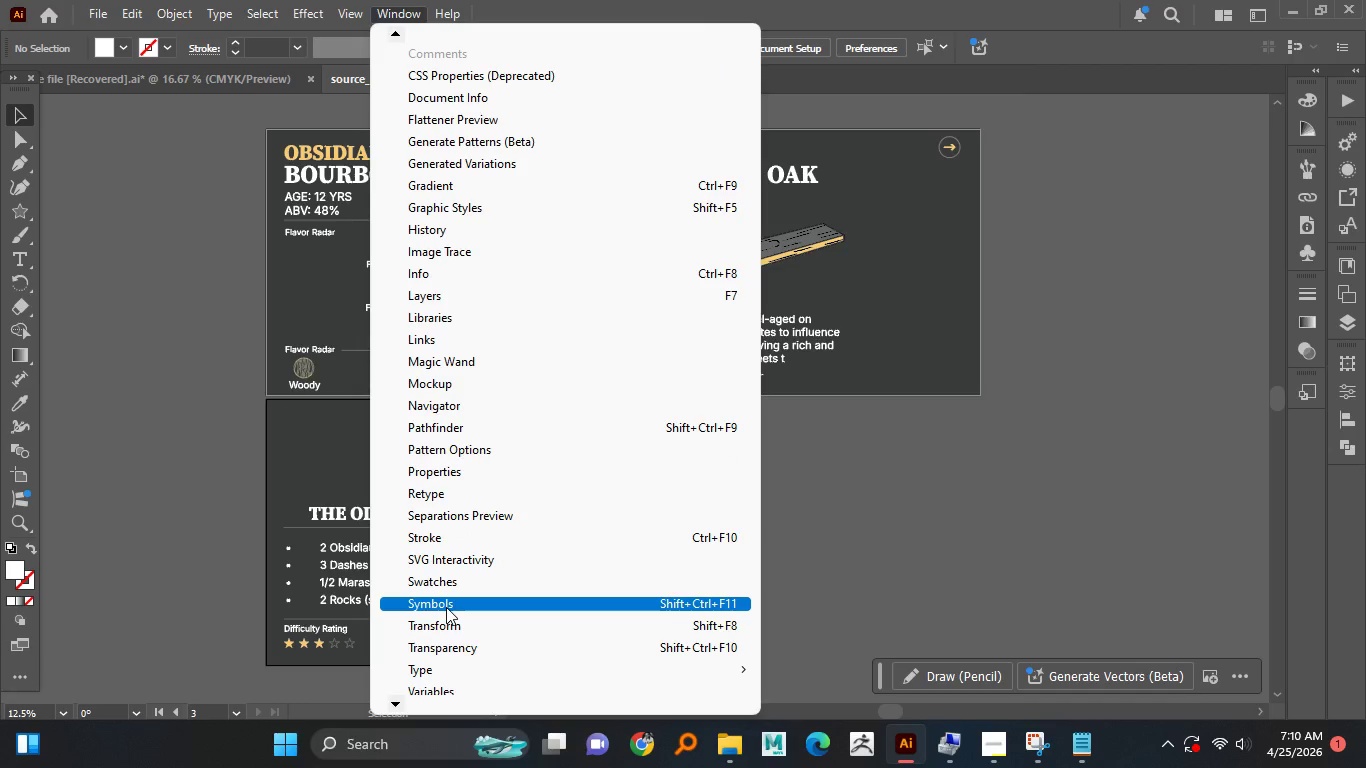 
left_click([452, 584])
 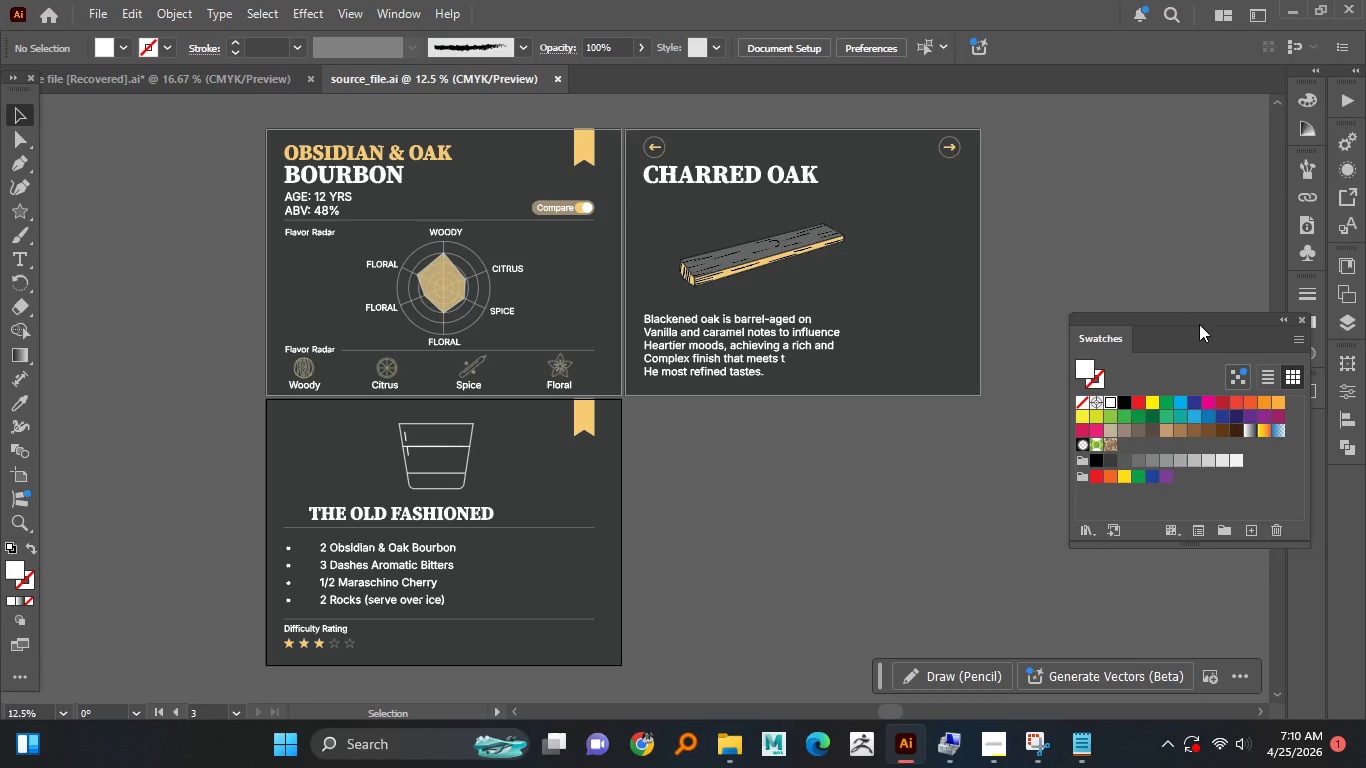 
left_click_drag(start_coordinate=[1199, 324], to_coordinate=[1207, 421])
 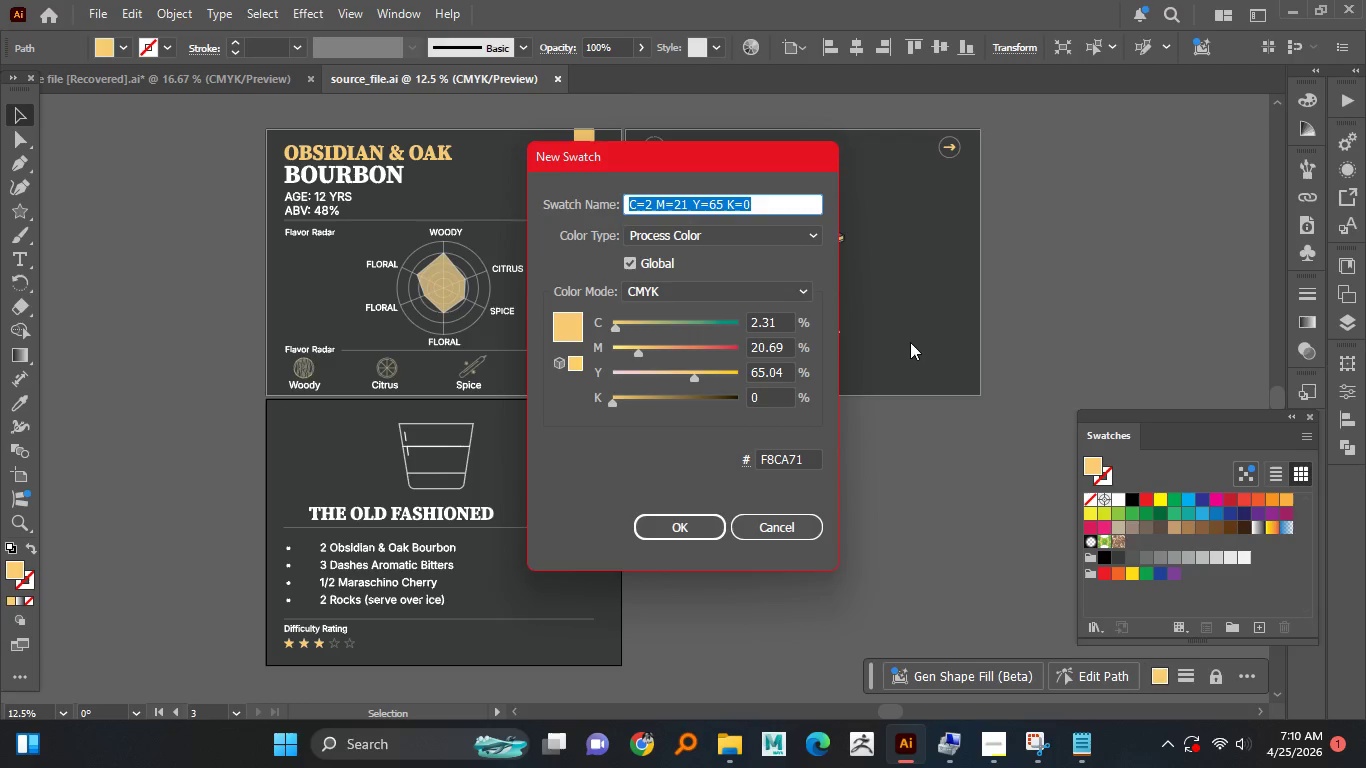 
wait(7.3)
 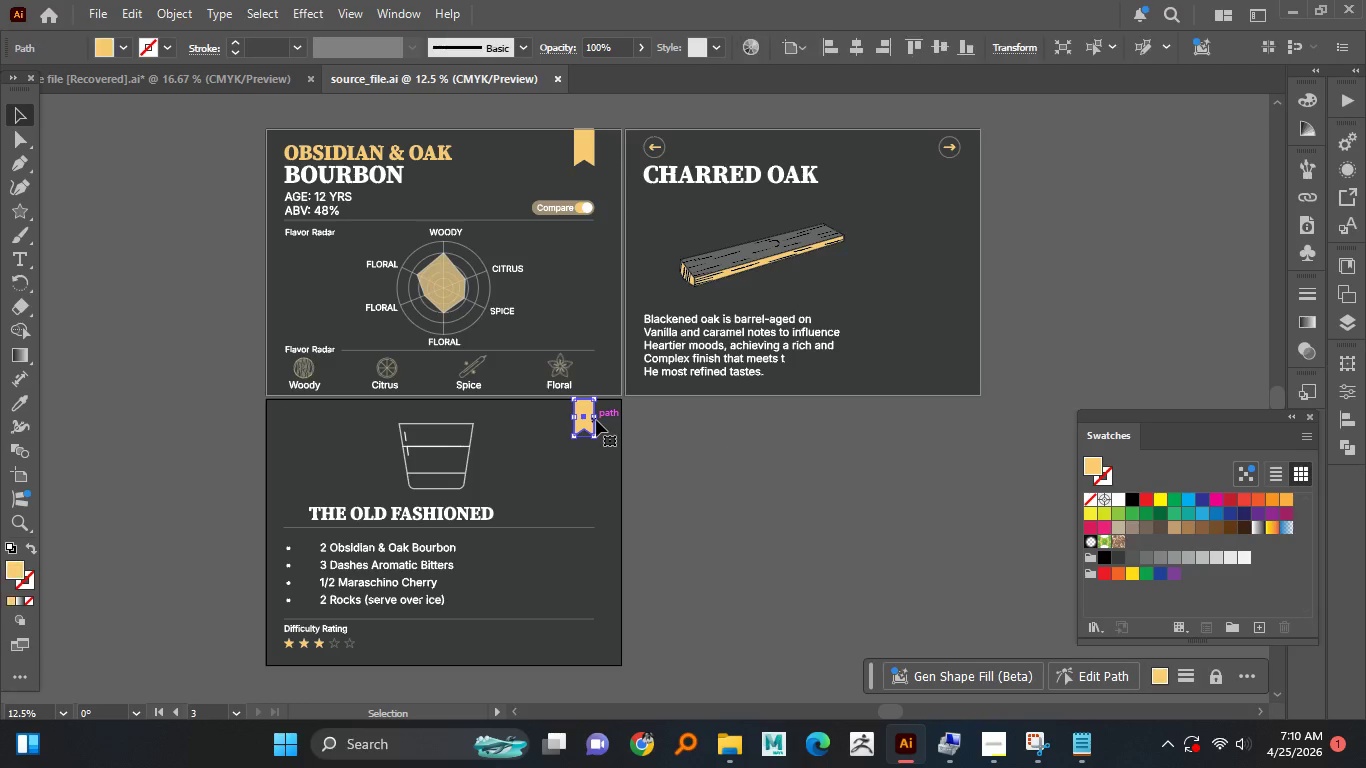 
type(c)
key(Backspace)
type(Charcoal)
 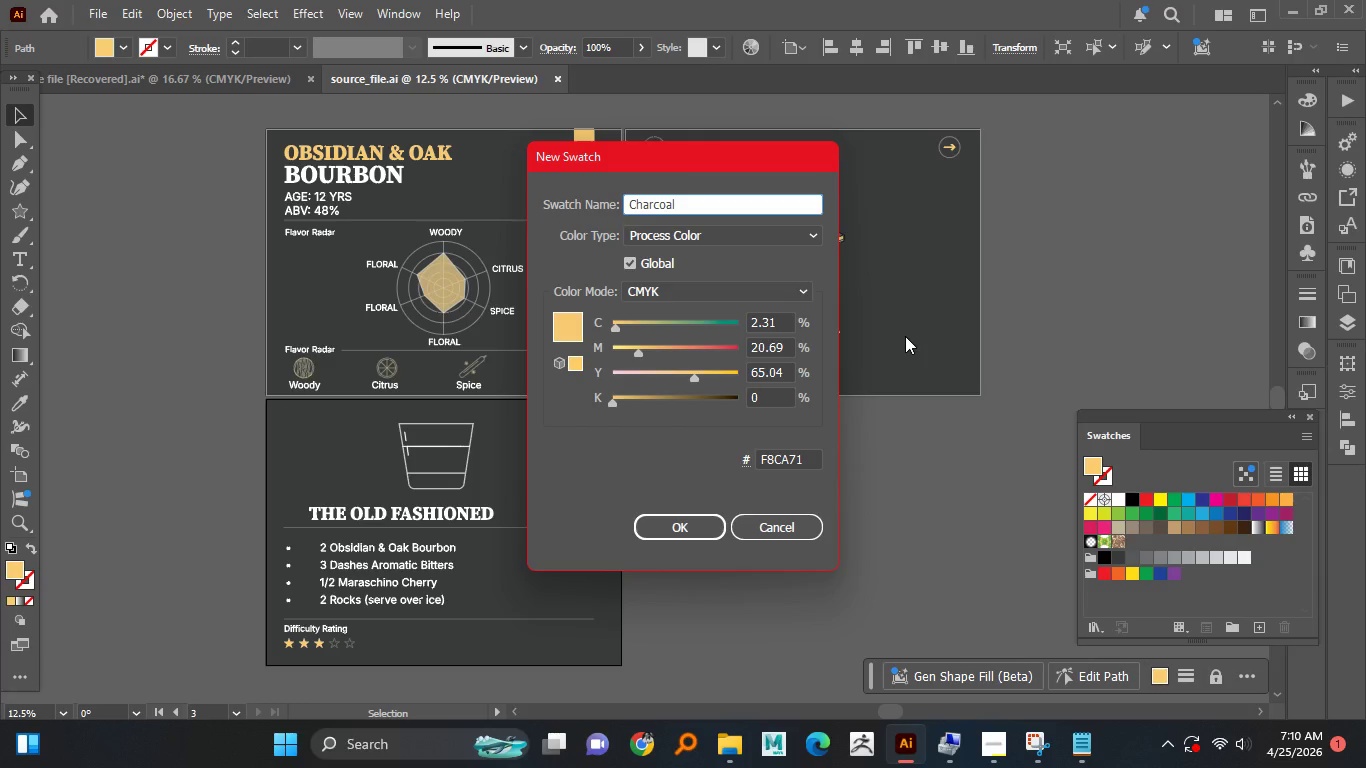 
wait(8.41)
 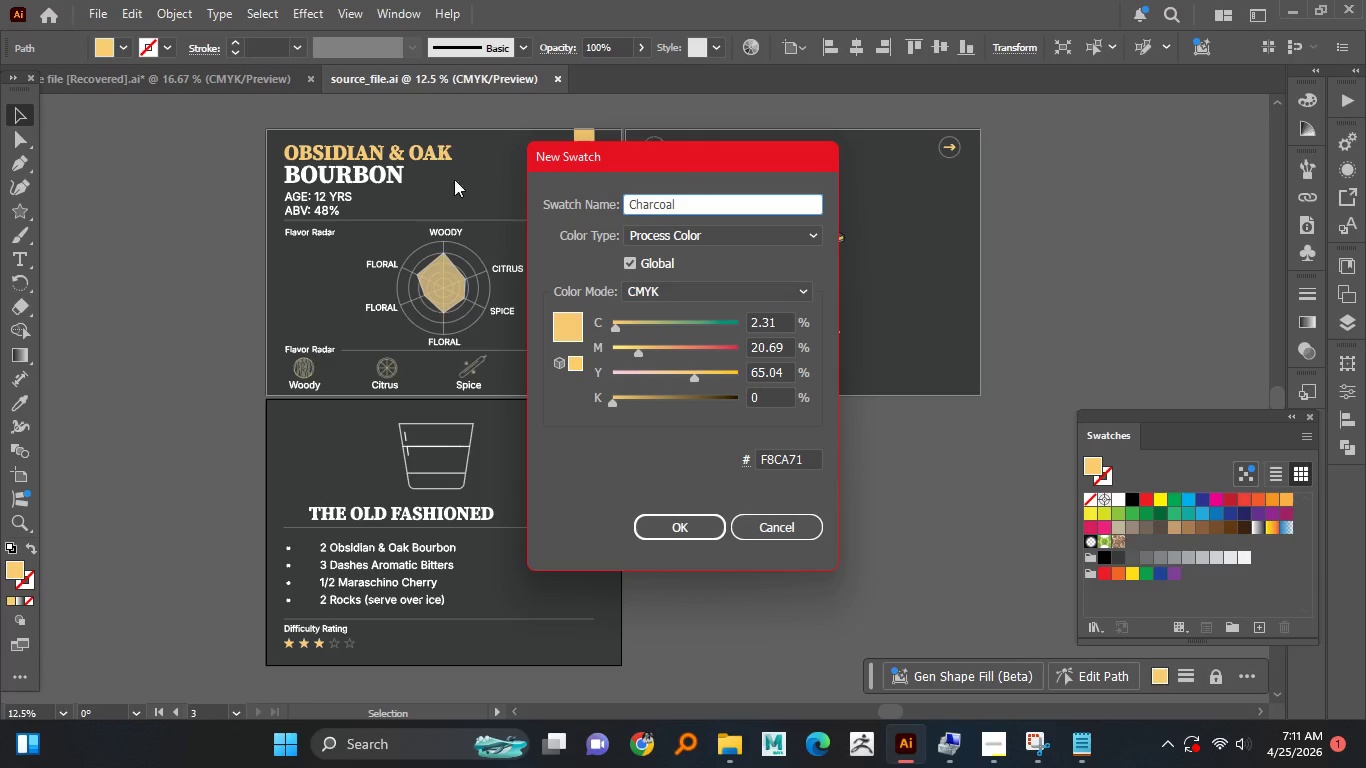 
left_click_drag(start_coordinate=[689, 207], to_coordinate=[641, 205])
 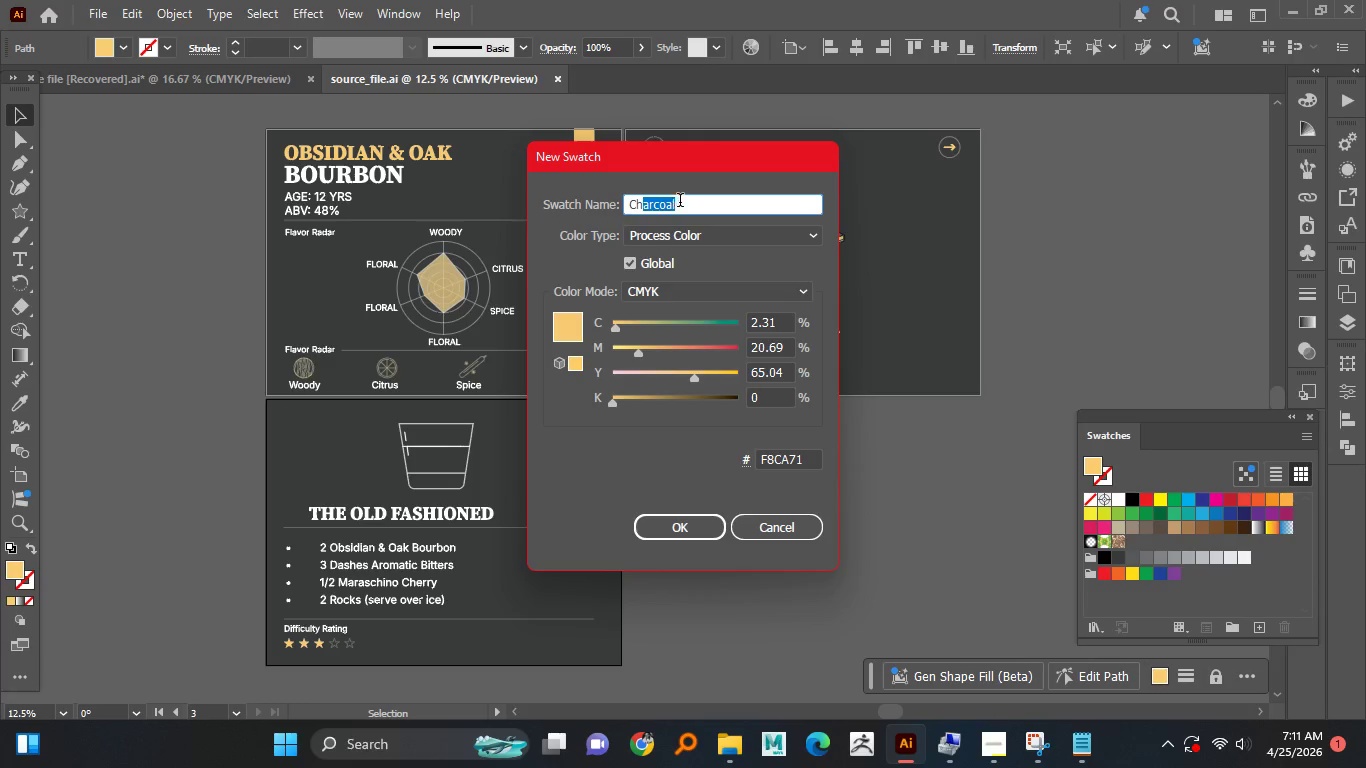 
left_click_drag(start_coordinate=[688, 207], to_coordinate=[610, 208])
 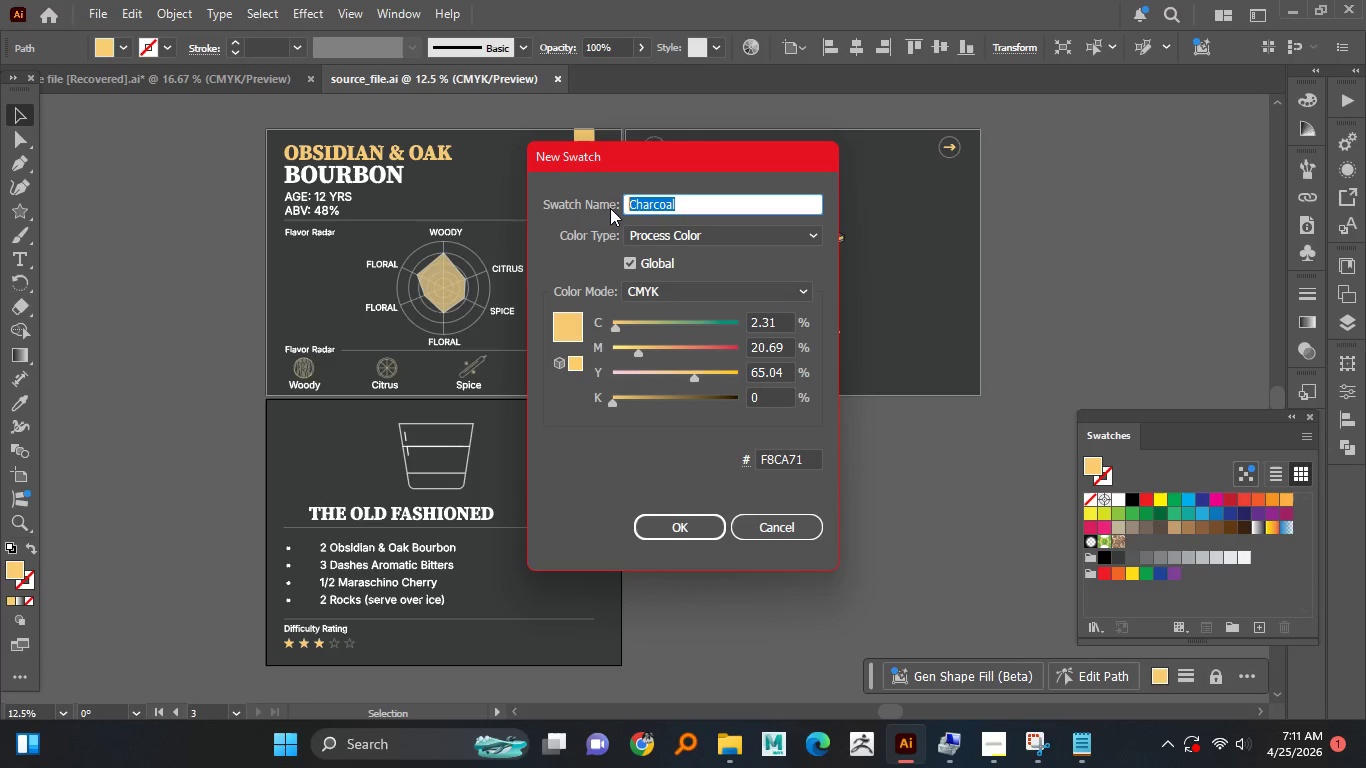 
key(Control+X)
 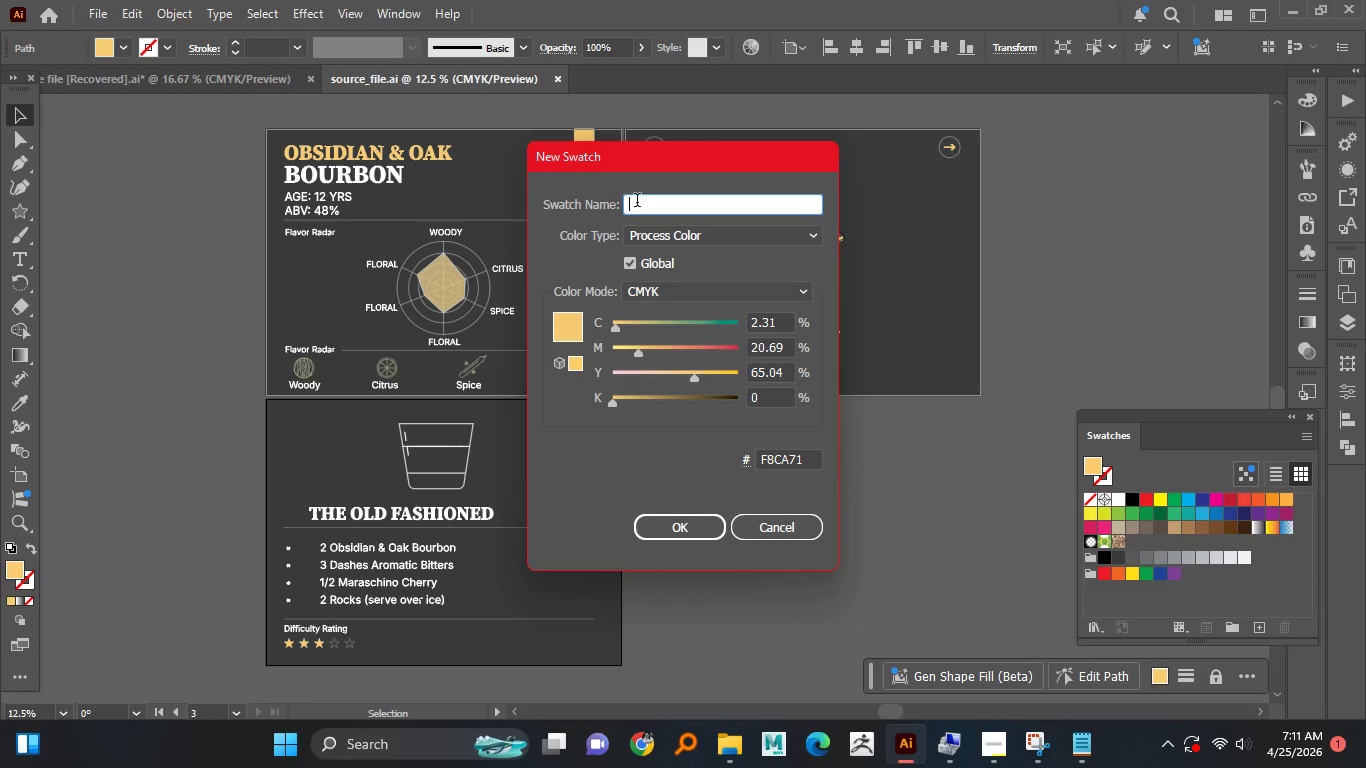 
left_click([639, 202])
 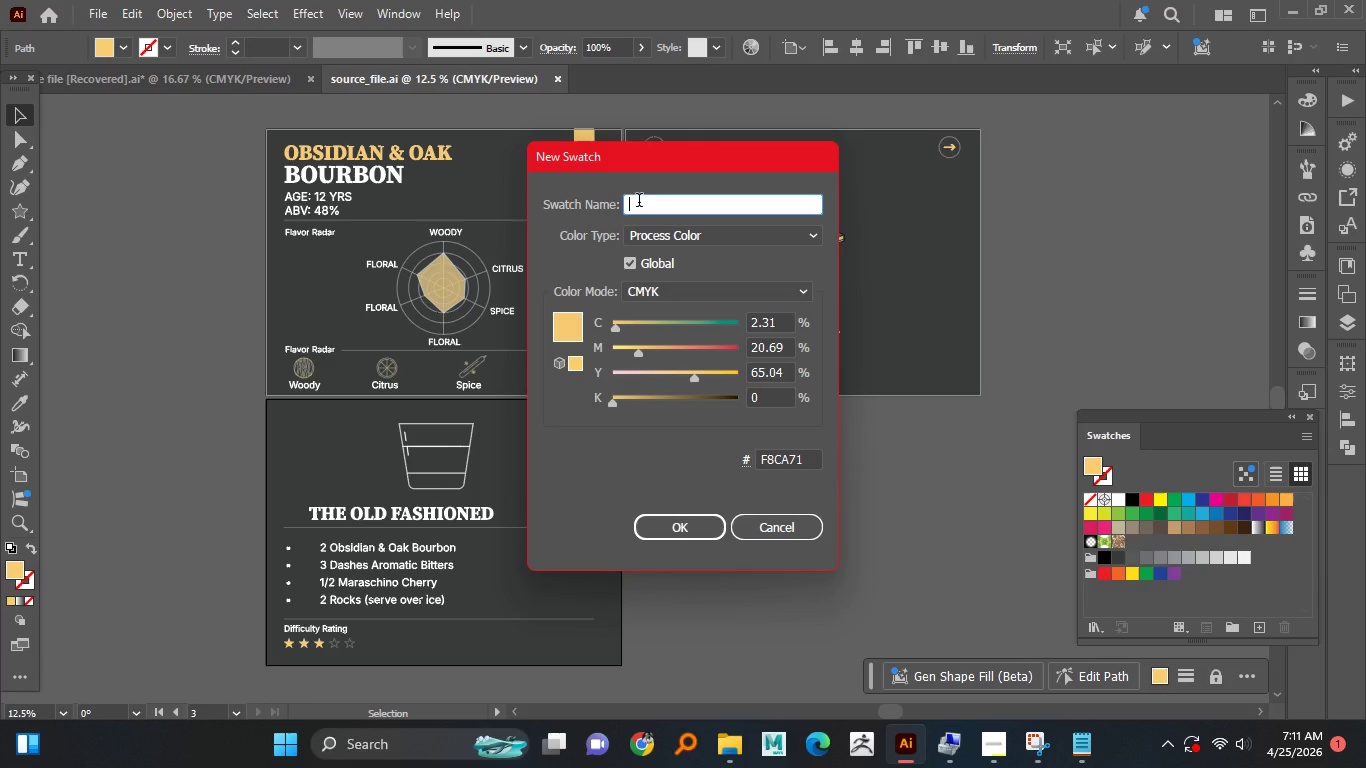 
wait(15.83)
 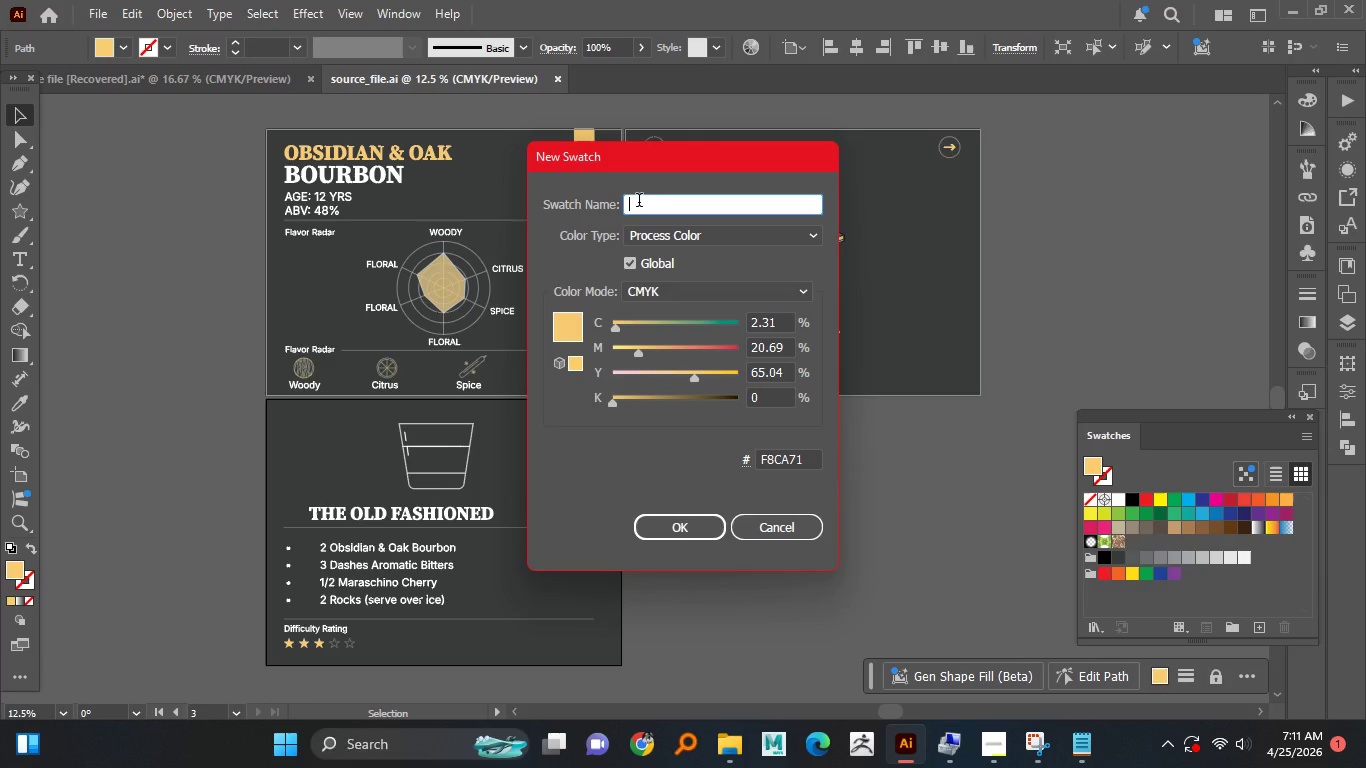 
left_click([636, 203])
 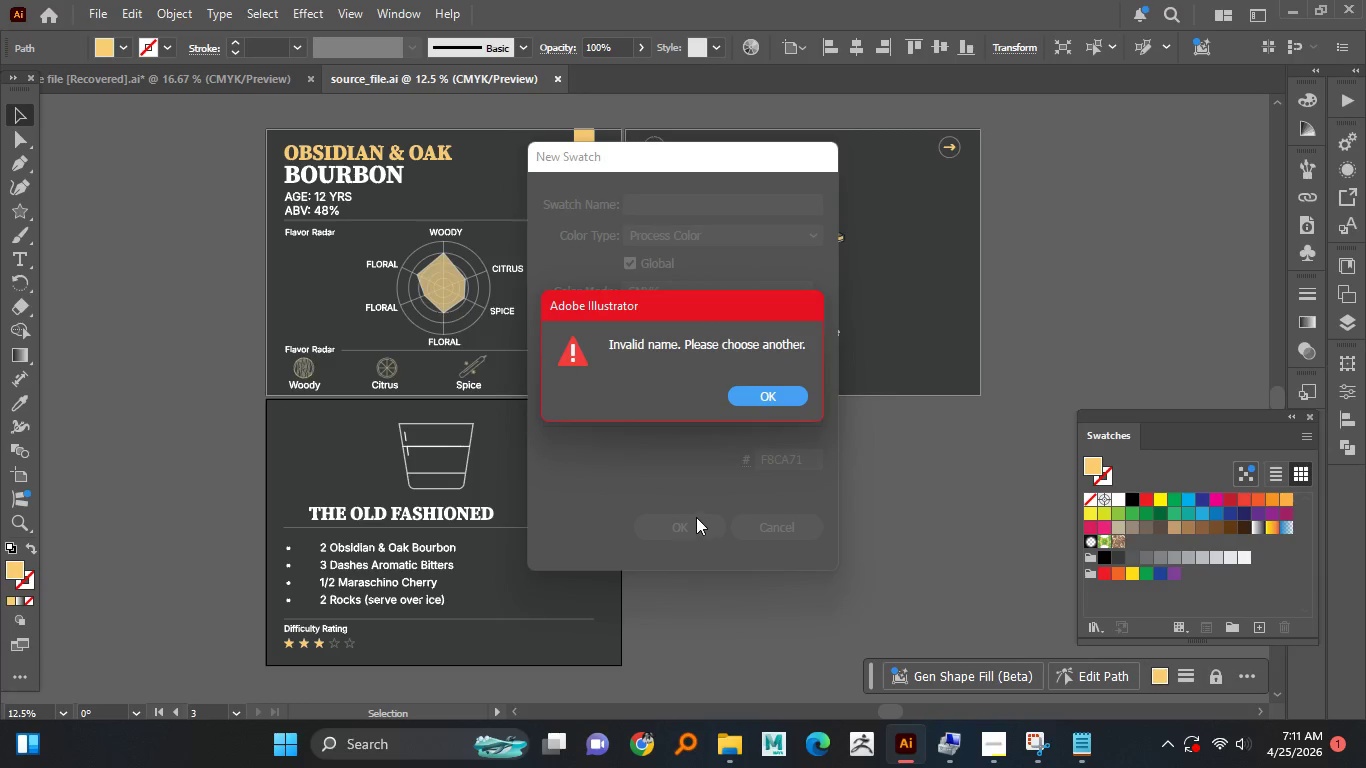 
left_click([761, 396])
 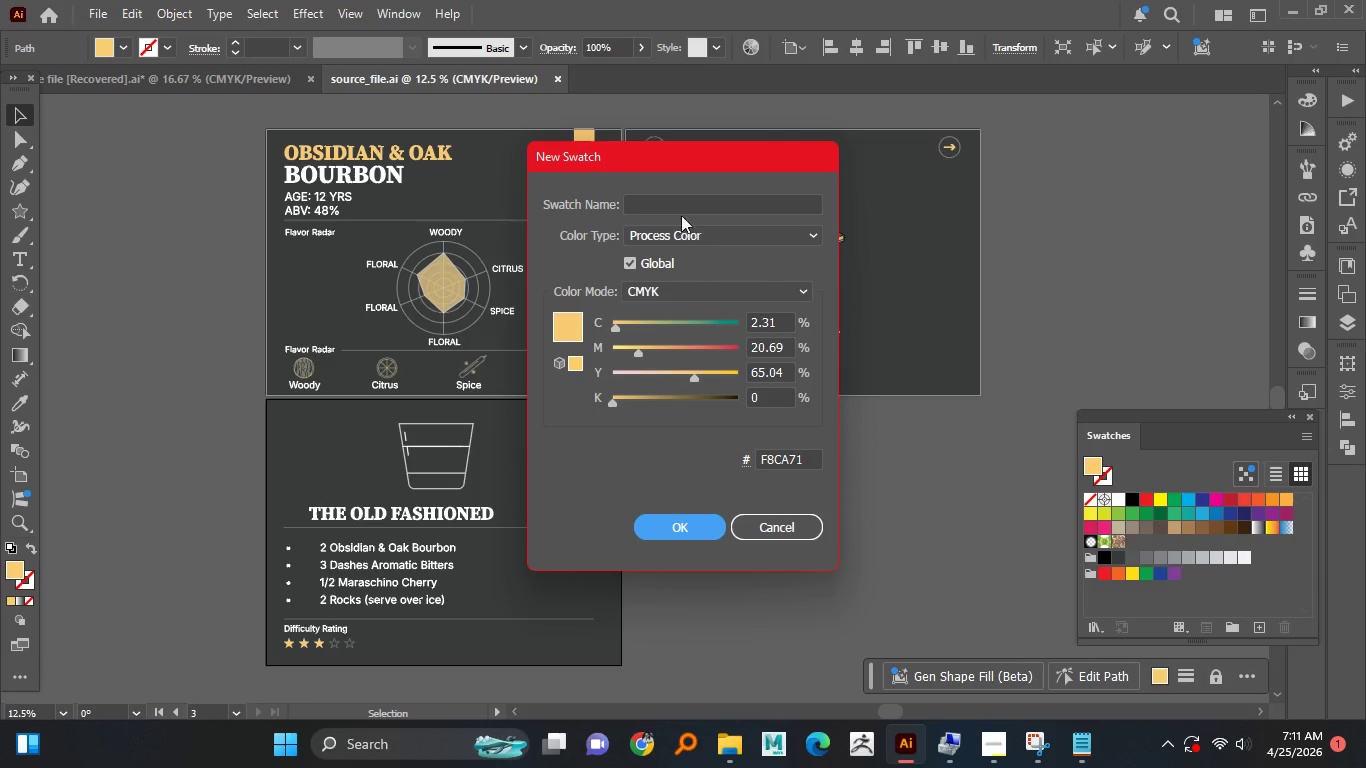 
left_click([671, 198])
 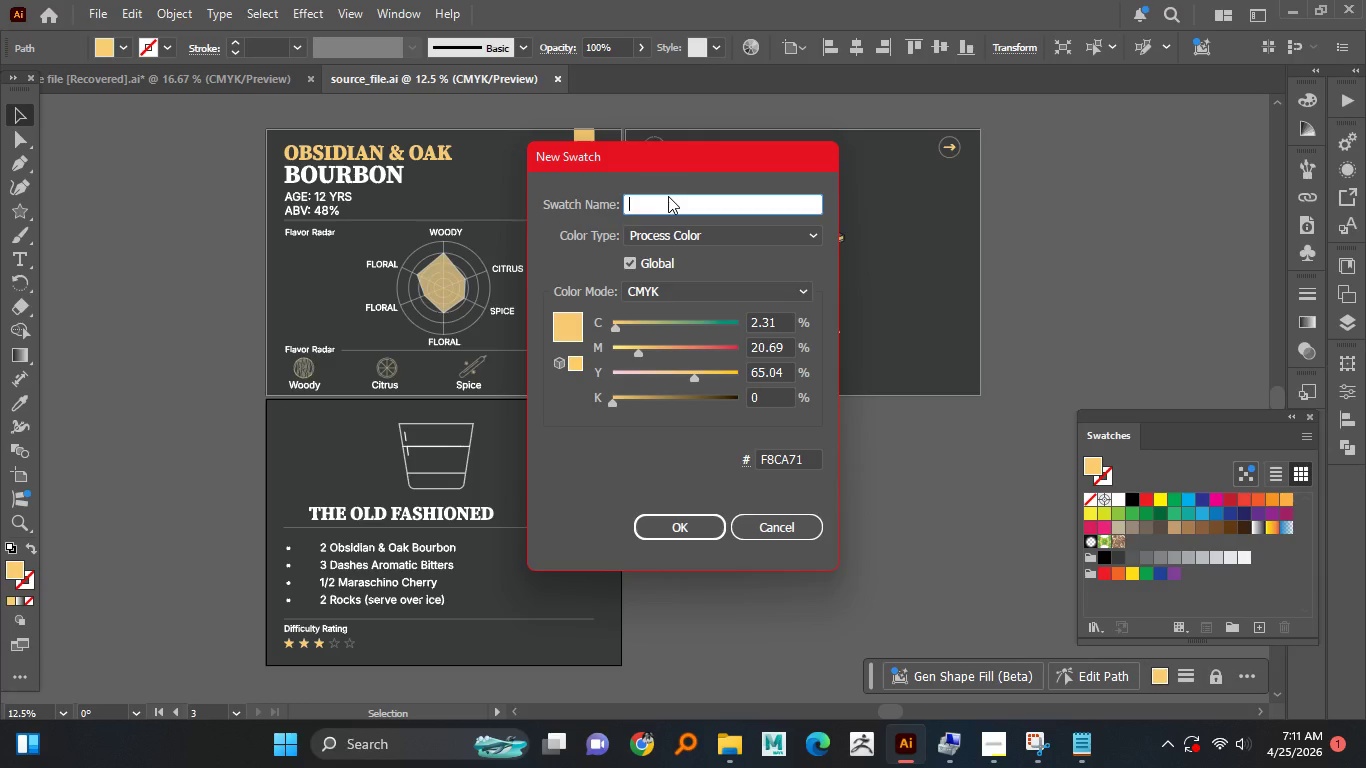 
wait(11.92)
 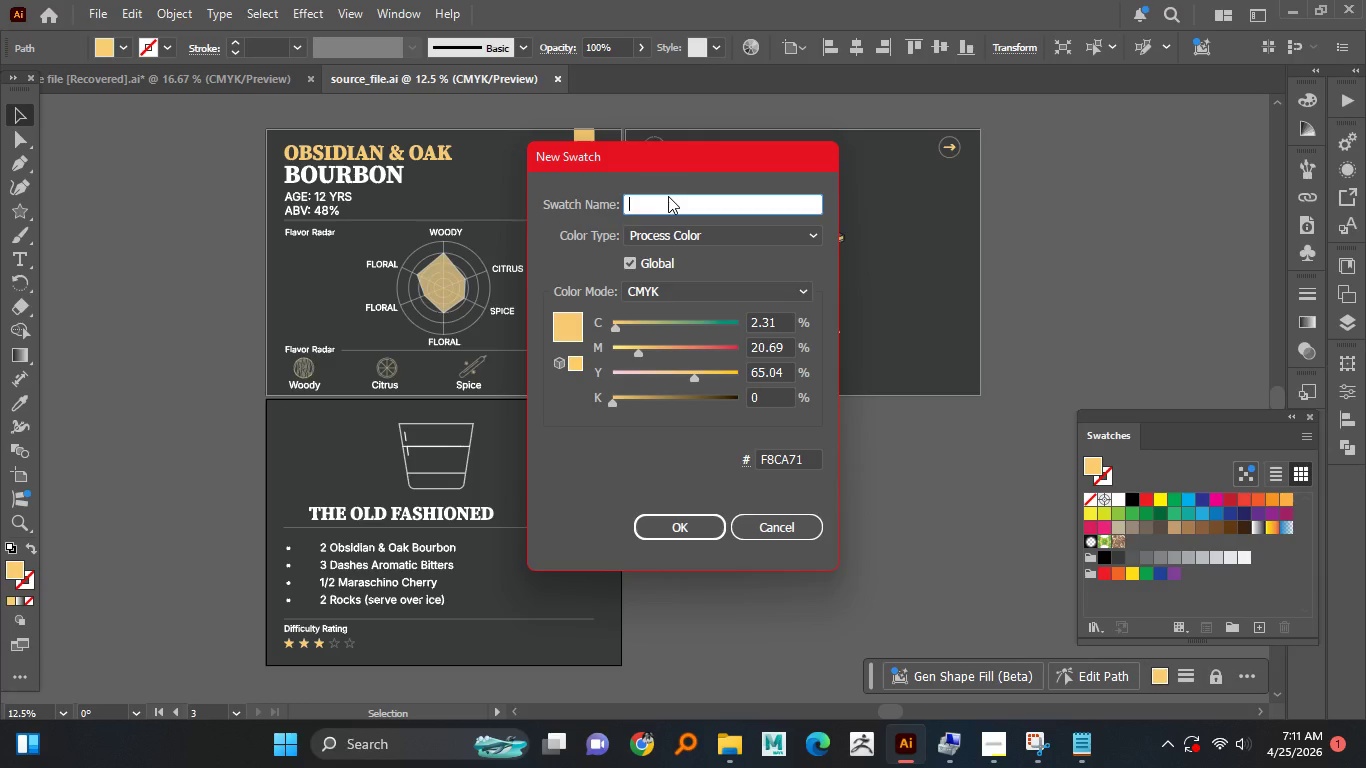 
type(sand)
key(NumpadEnter)
 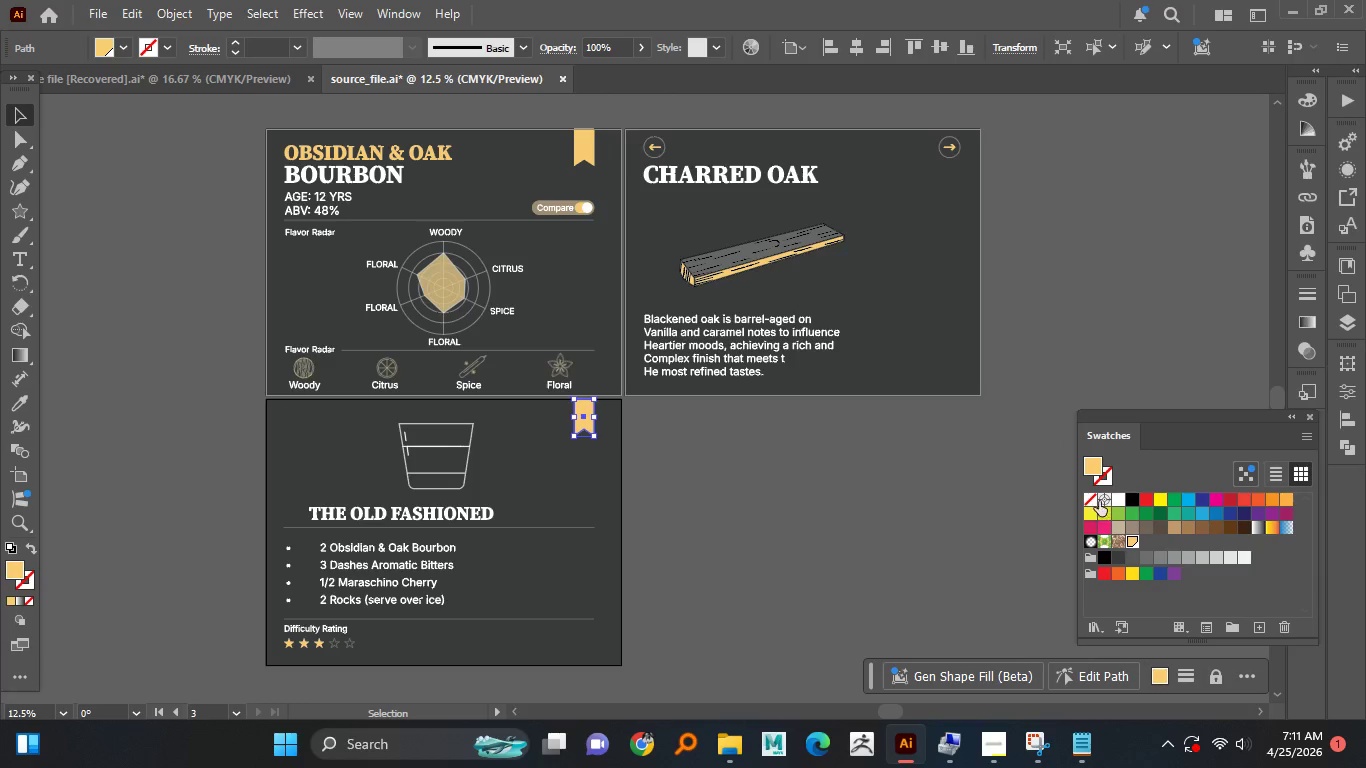 
wait(10.47)
 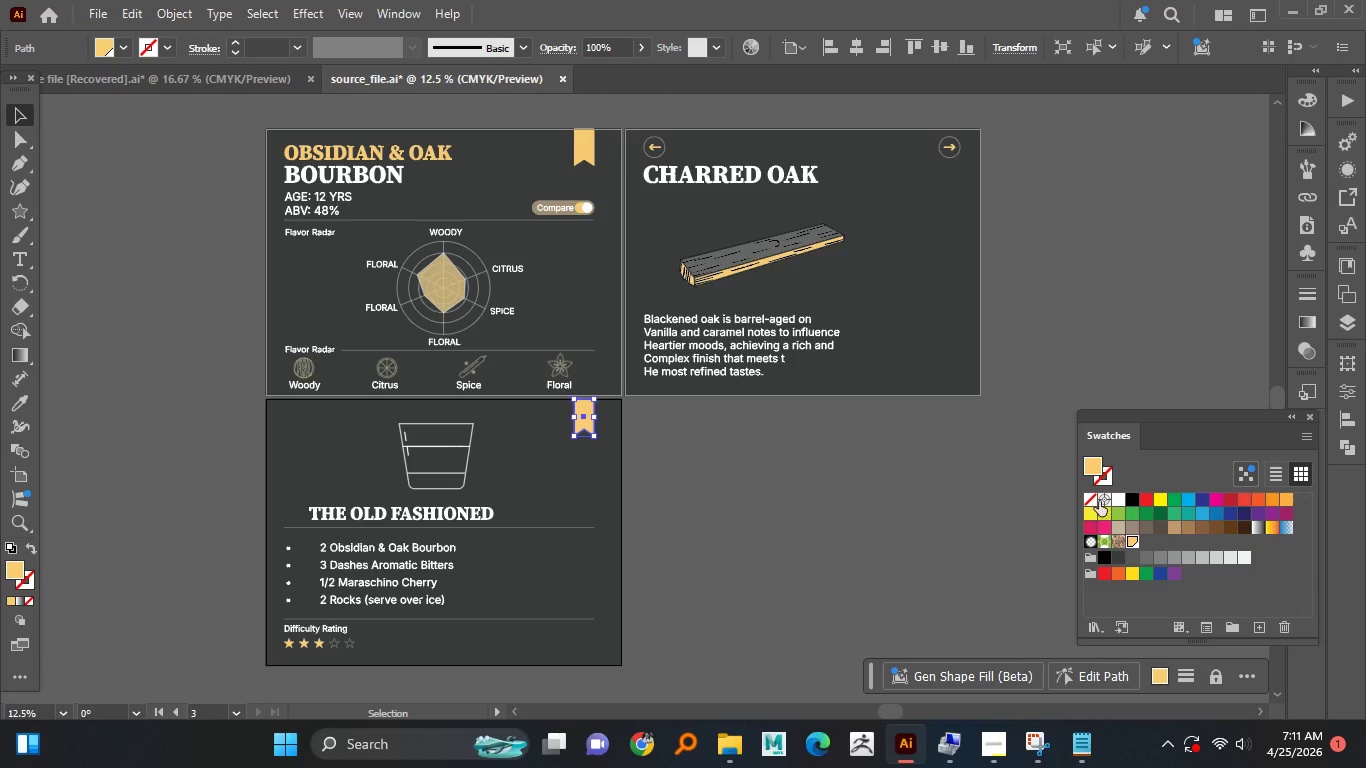 
left_click([657, 448])
 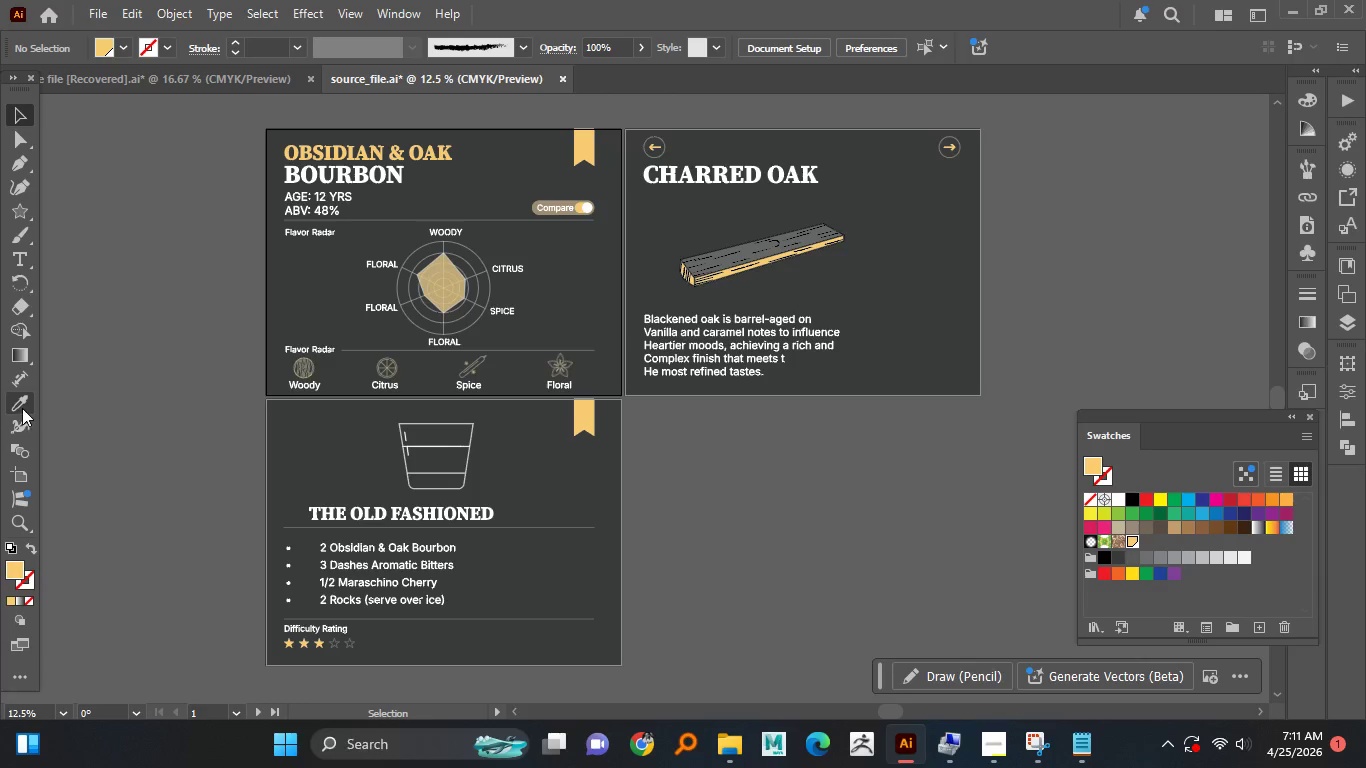 
left_click([304, 302])
 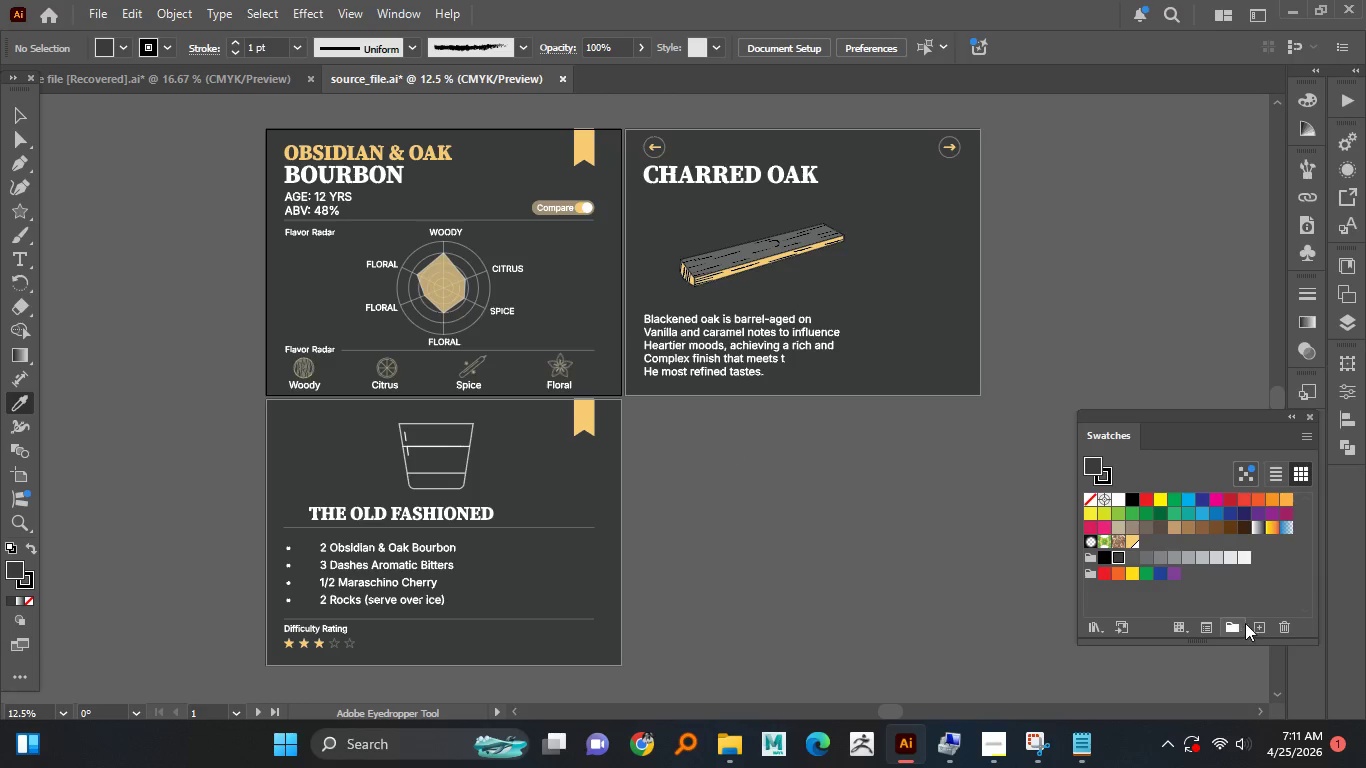 
left_click([1254, 623])
 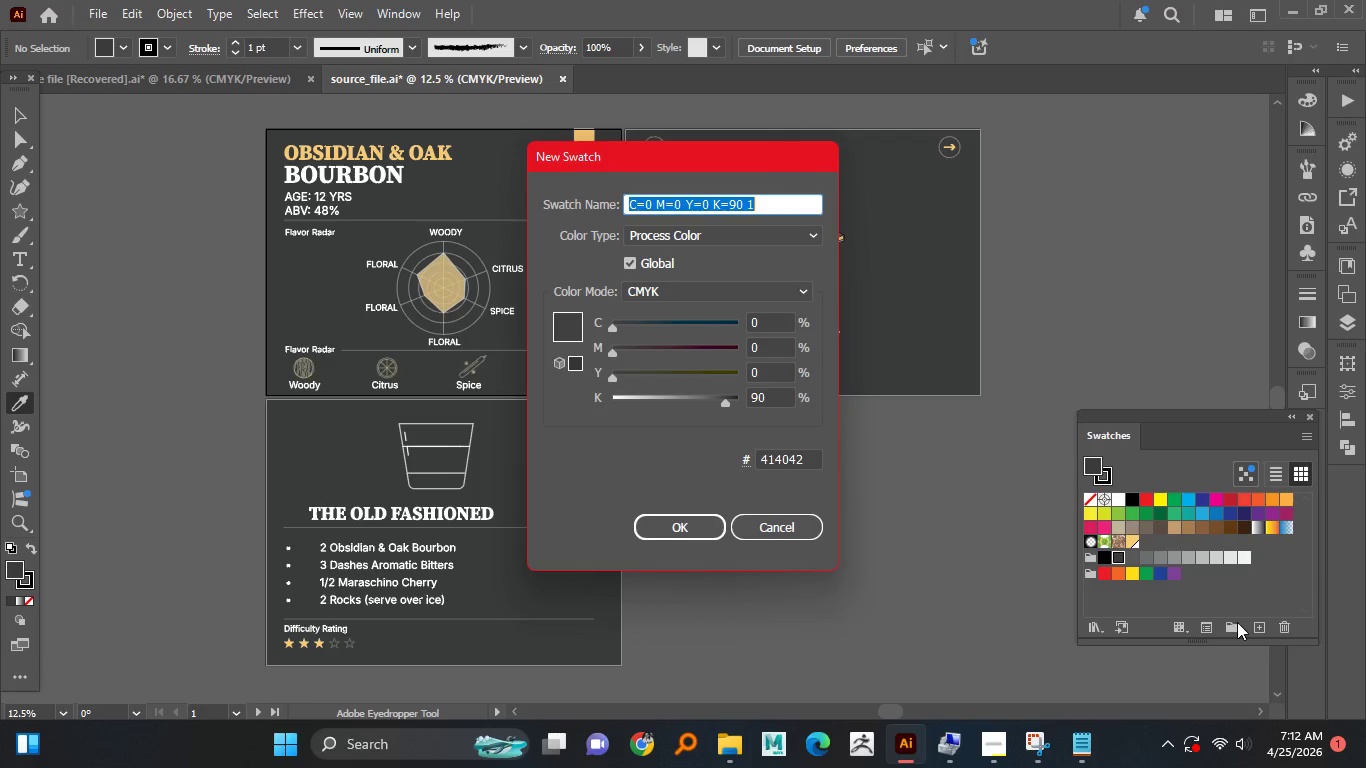 
key(Control+V)
 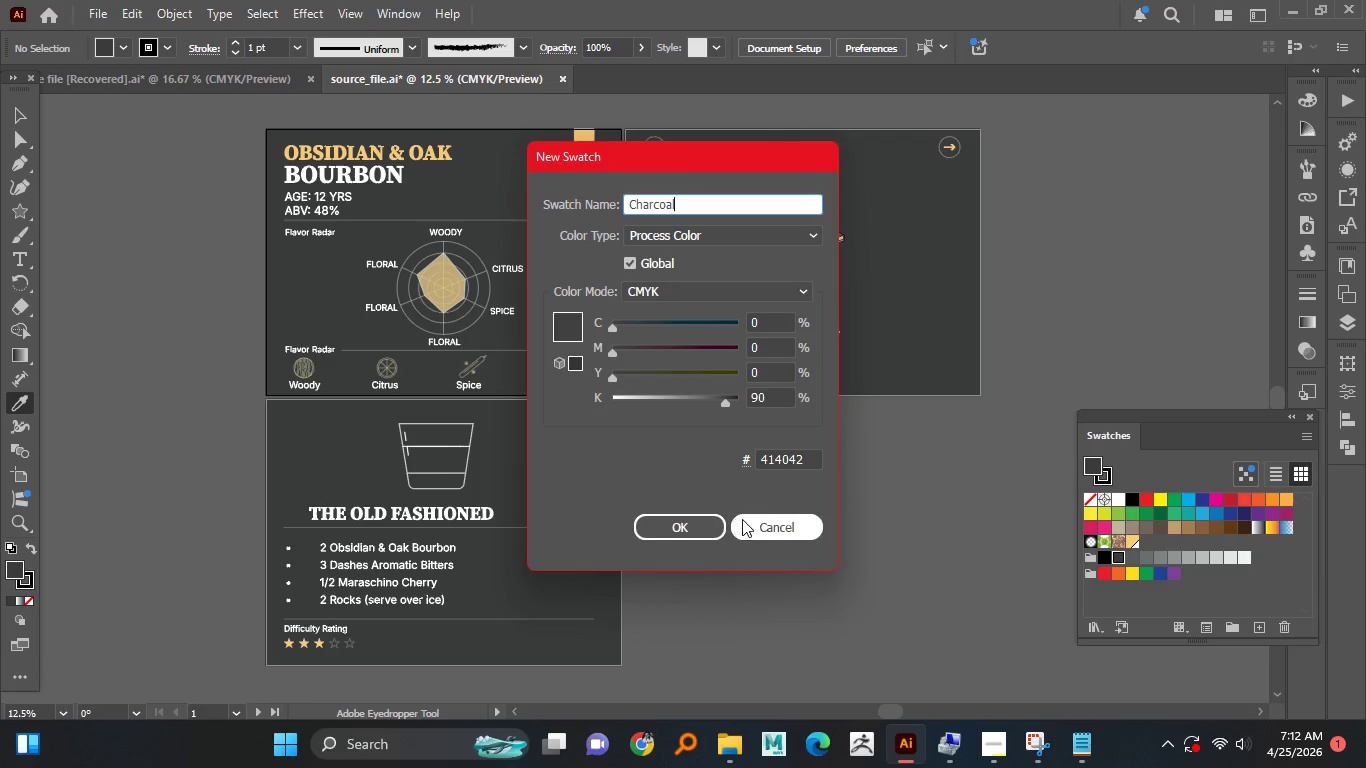 
left_click([708, 522])
 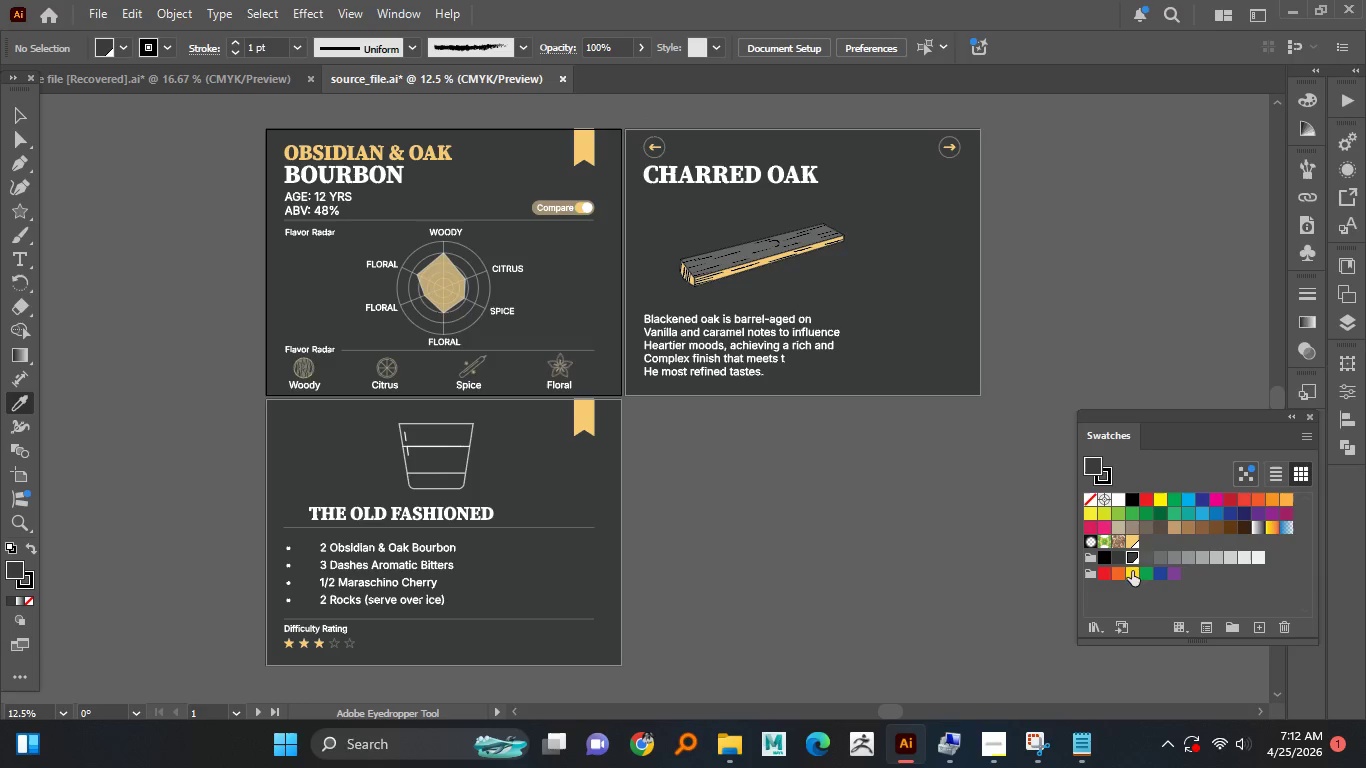 
left_click_drag(start_coordinate=[1136, 560], to_coordinate=[1148, 548])
 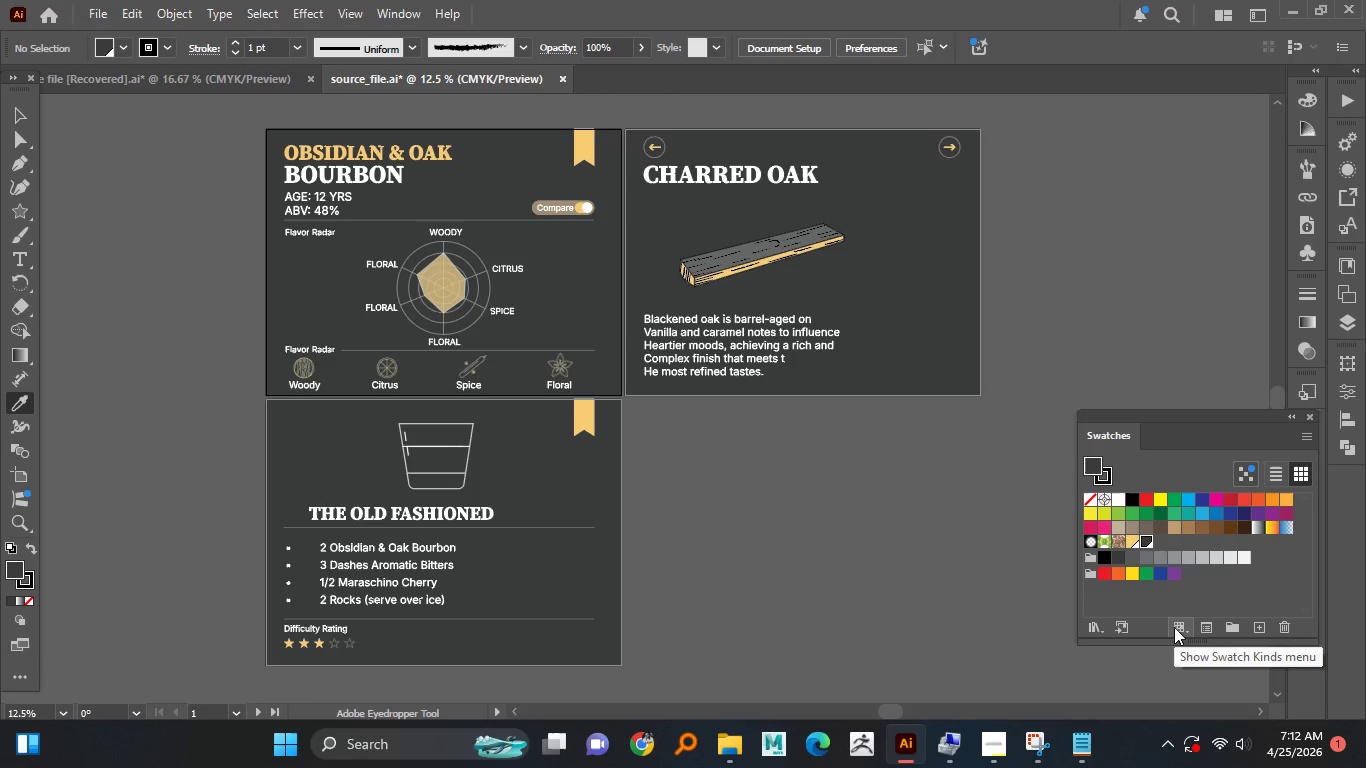 
left_click([1269, 477])
 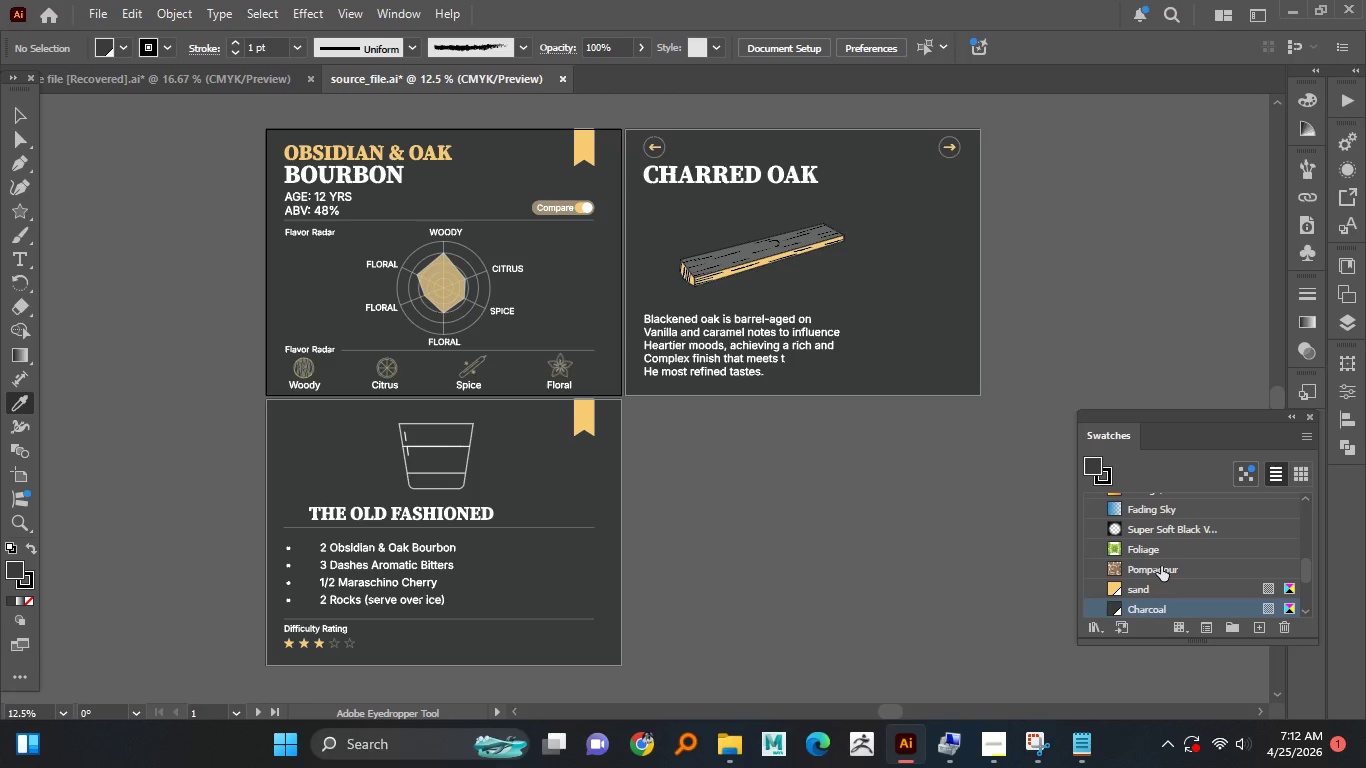 
scroll: coordinate [1163, 555], scroll_direction: none, amount: 0.0
 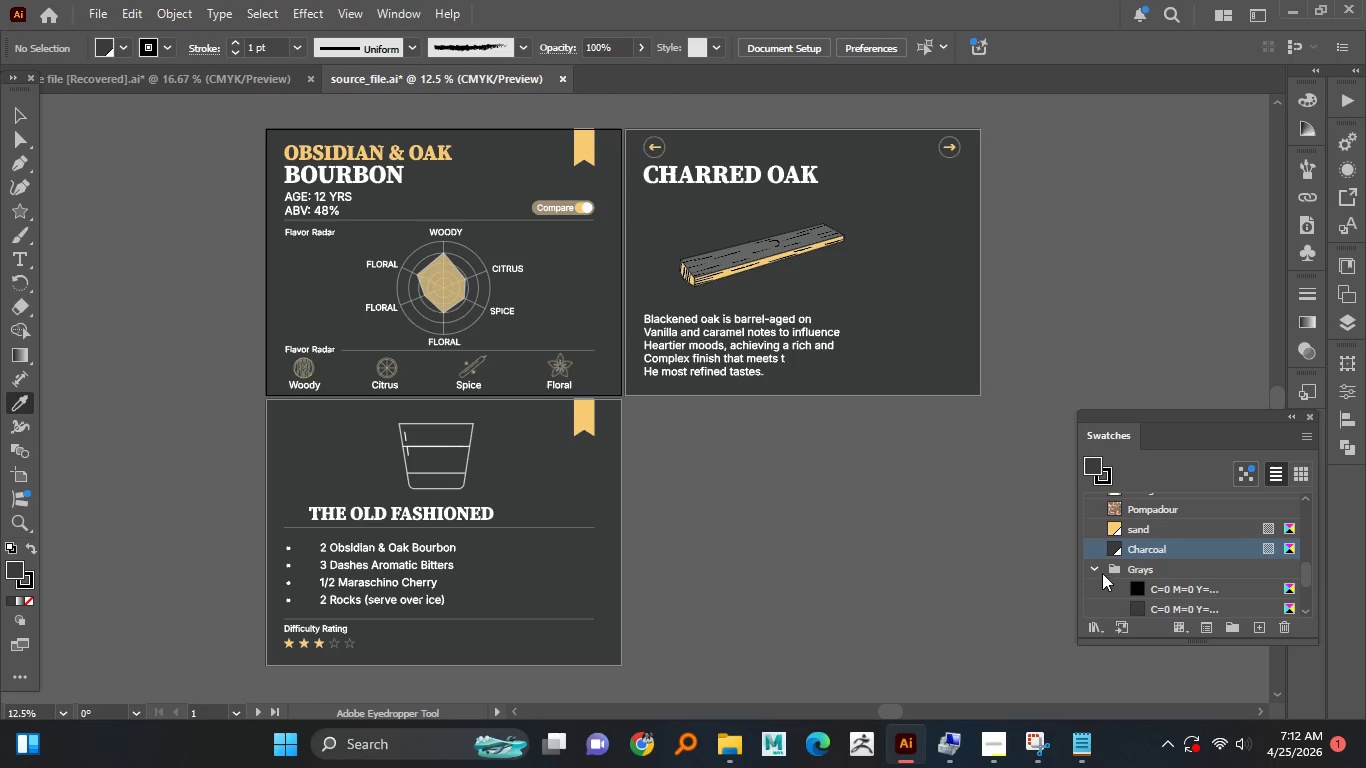 
left_click([1095, 571])
 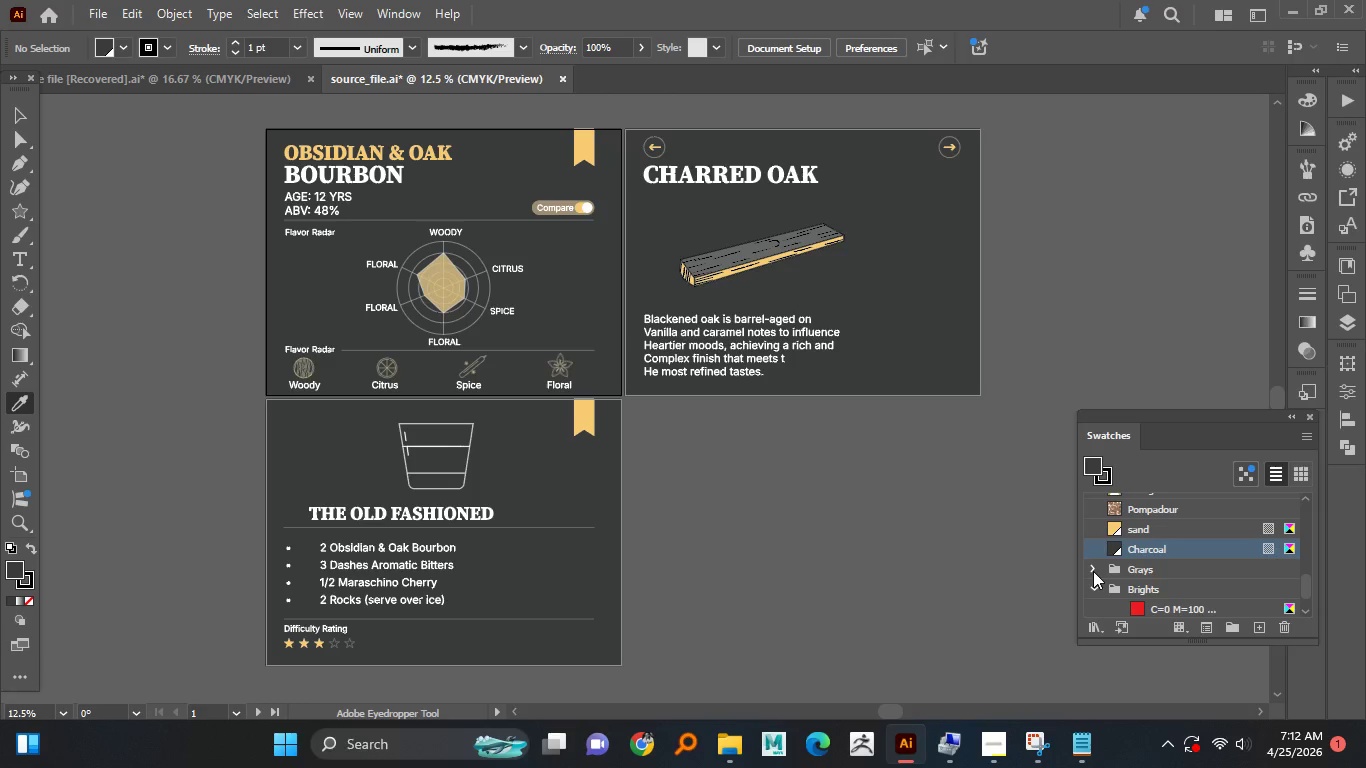 
mouse_move([1080, 568])
 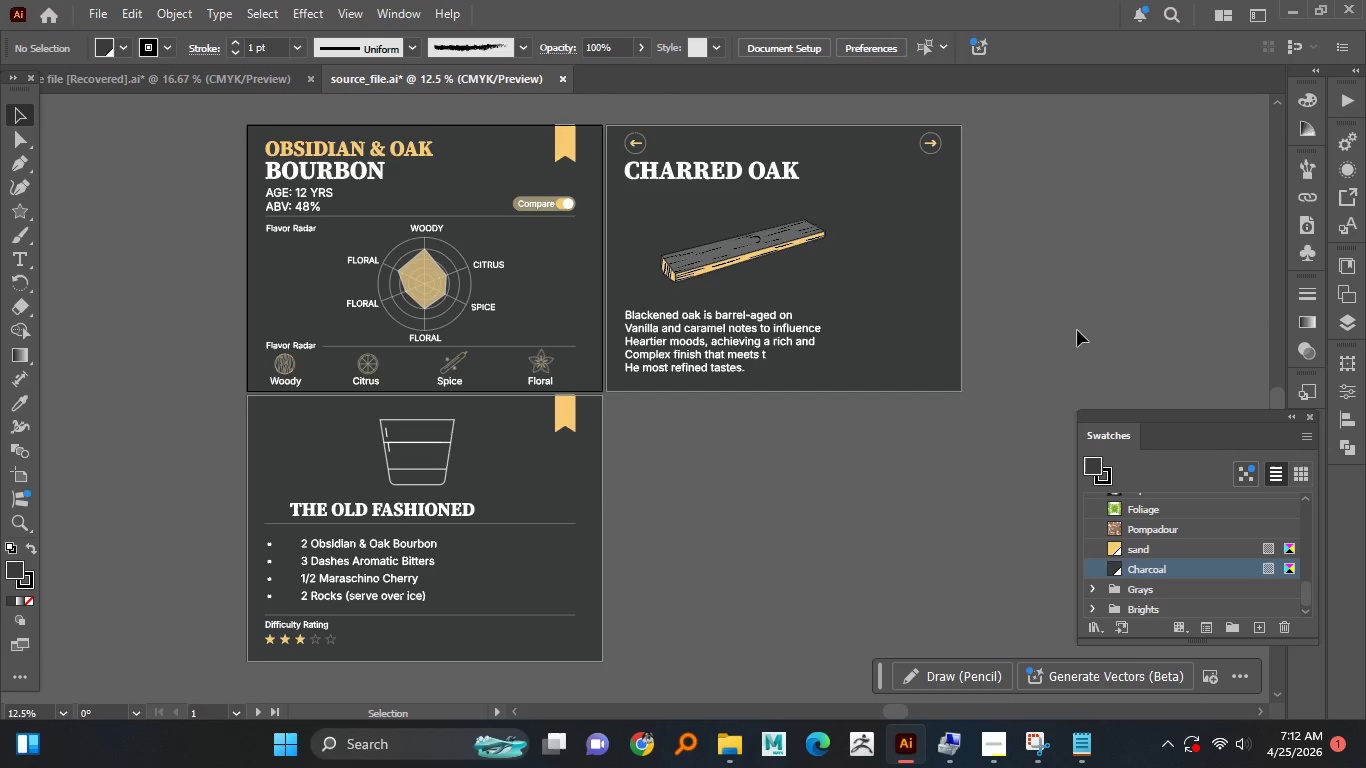 
wait(42.08)
 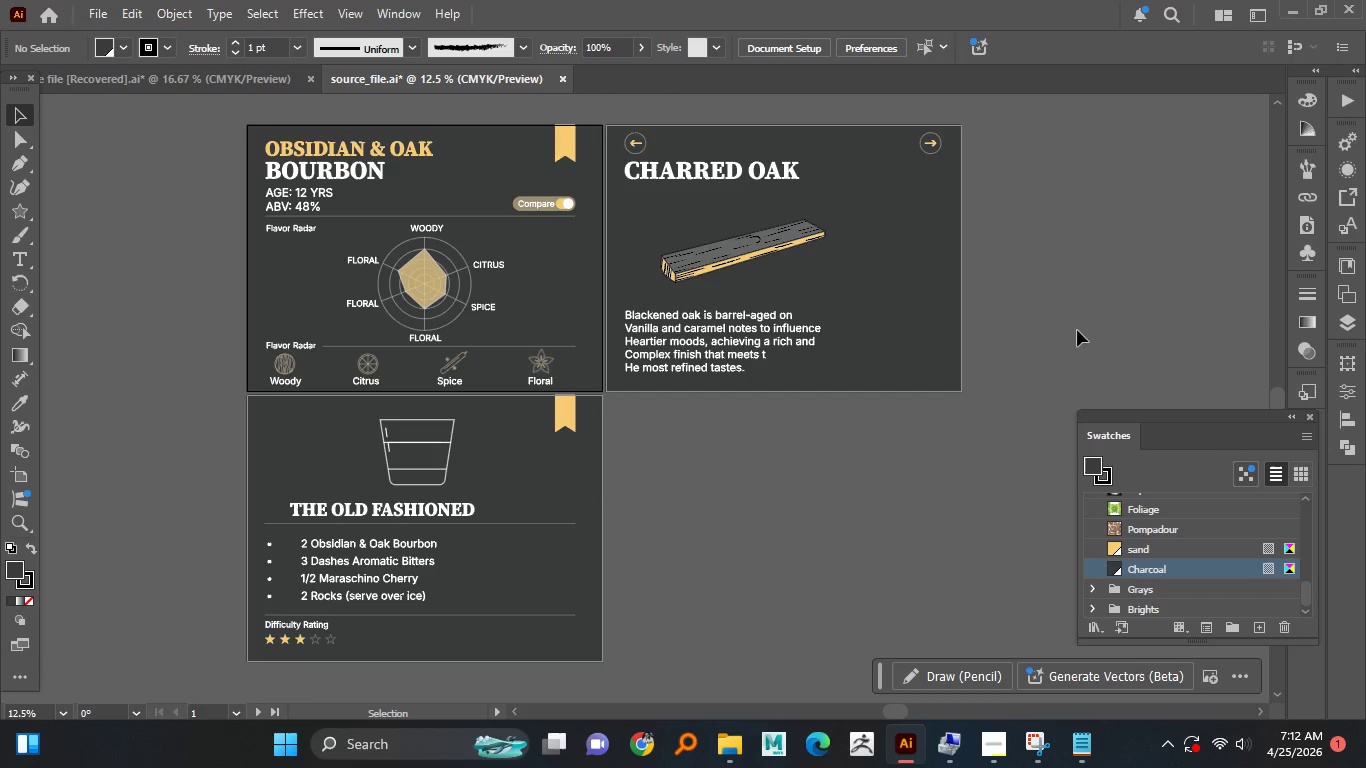 
left_click_drag(start_coordinate=[1286, 222], to_coordinate=[1175, 224])
 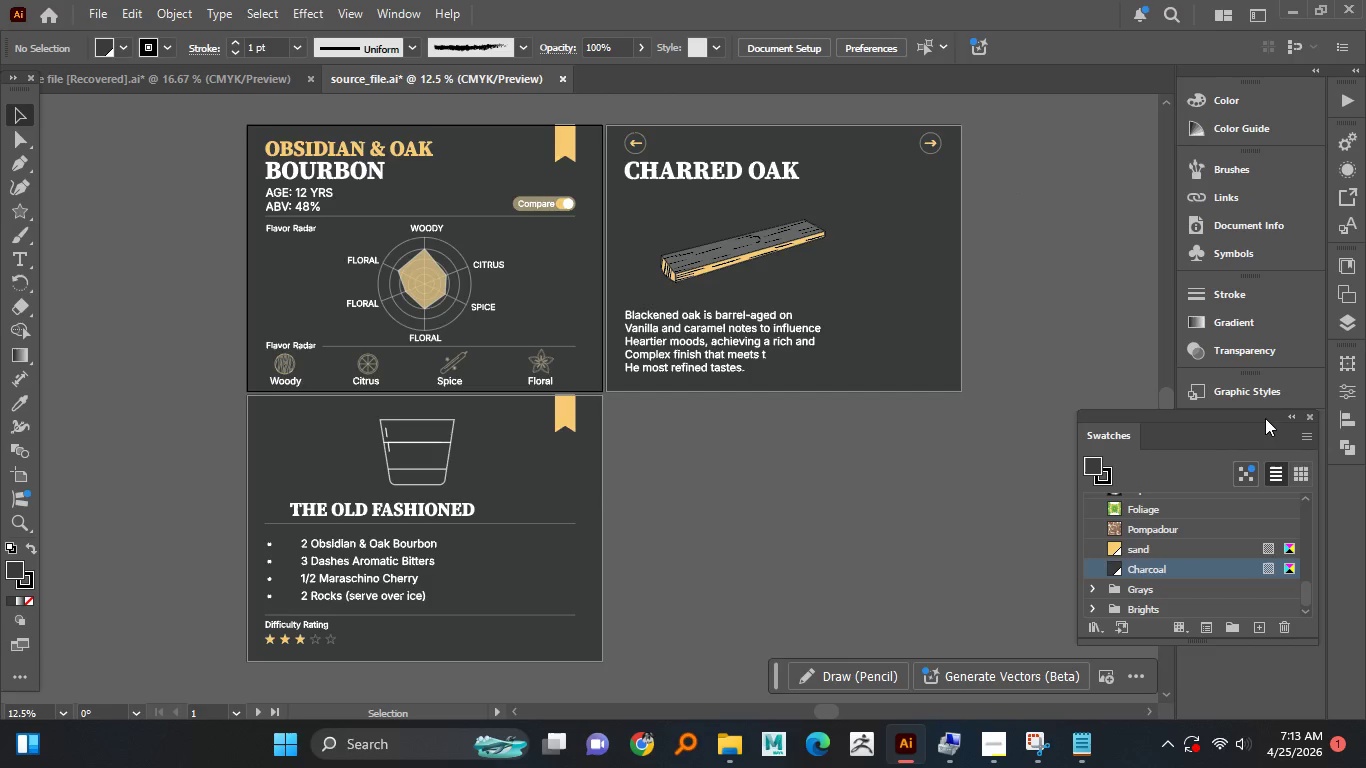 
left_click_drag(start_coordinate=[1253, 418], to_coordinate=[1084, 422])
 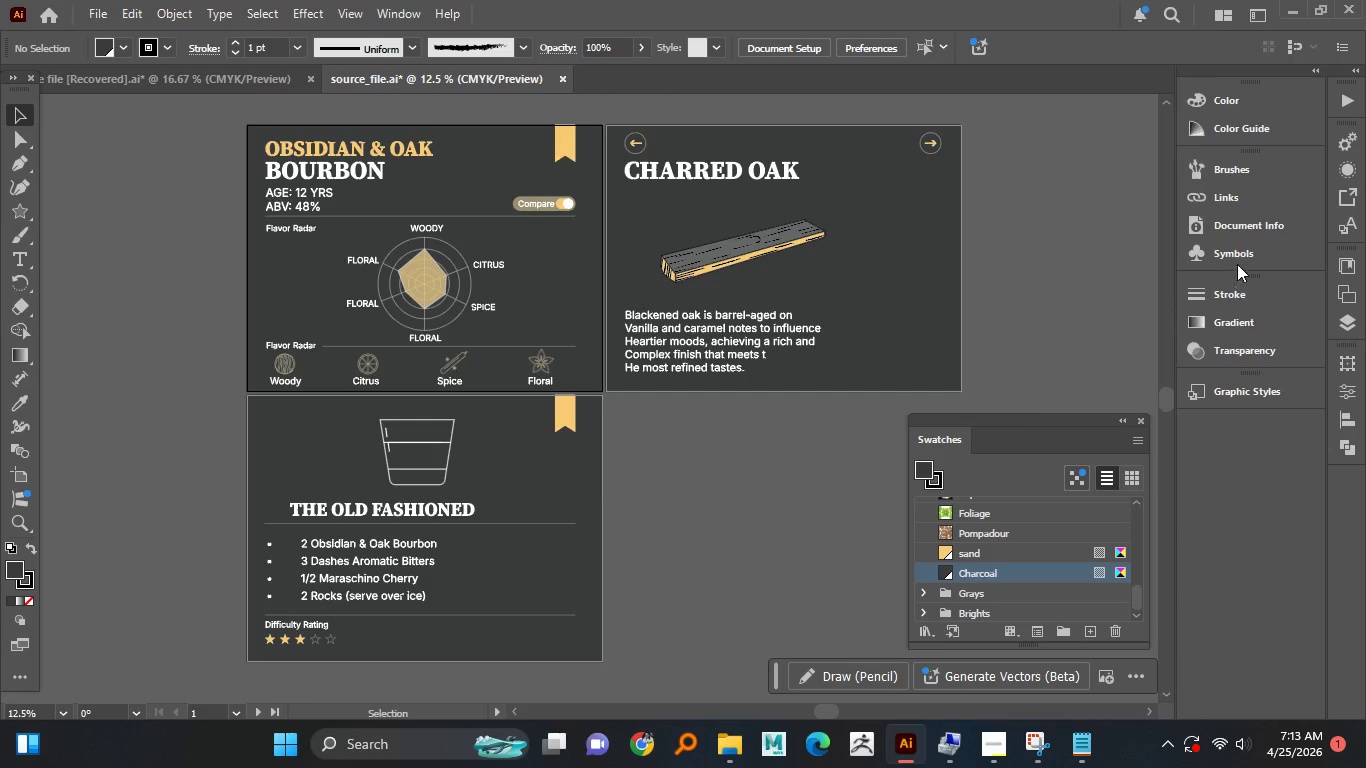 
left_click([1237, 258])
 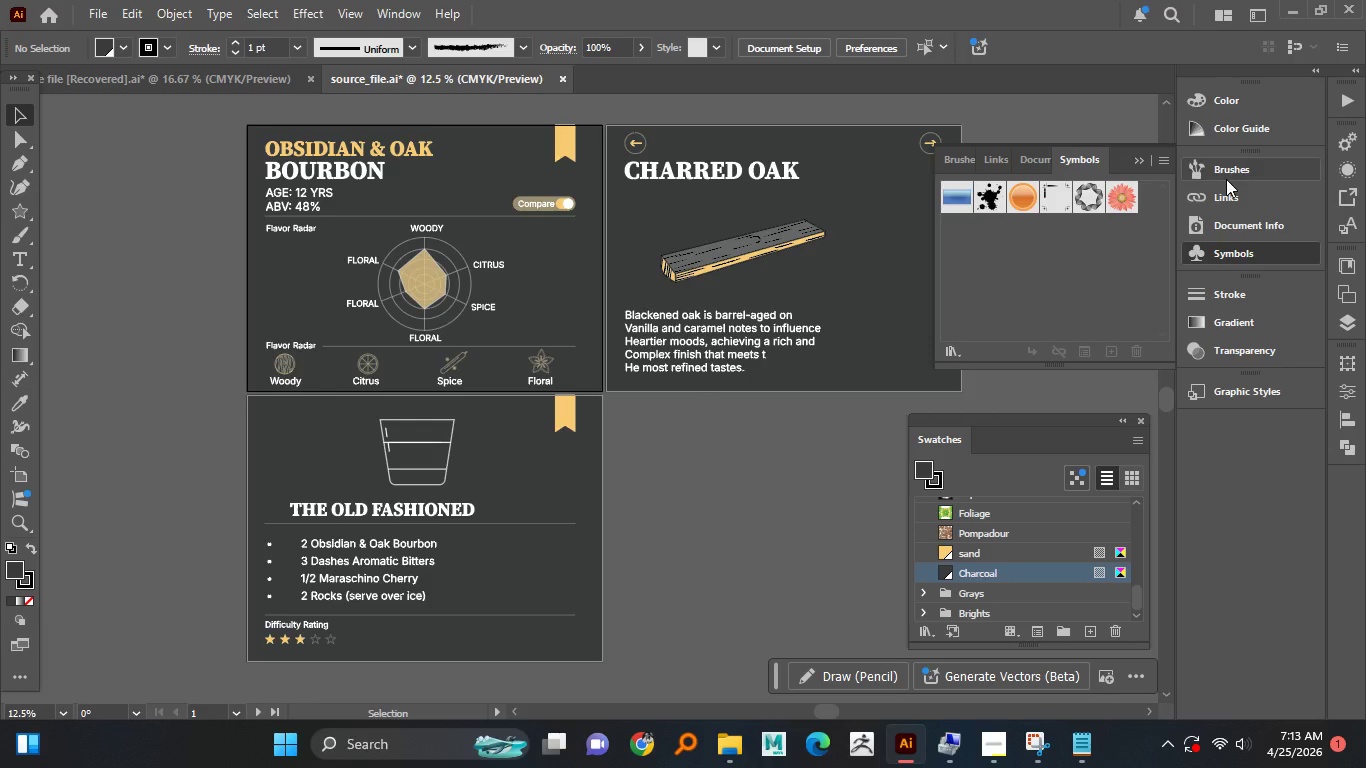 
wait(19.38)
 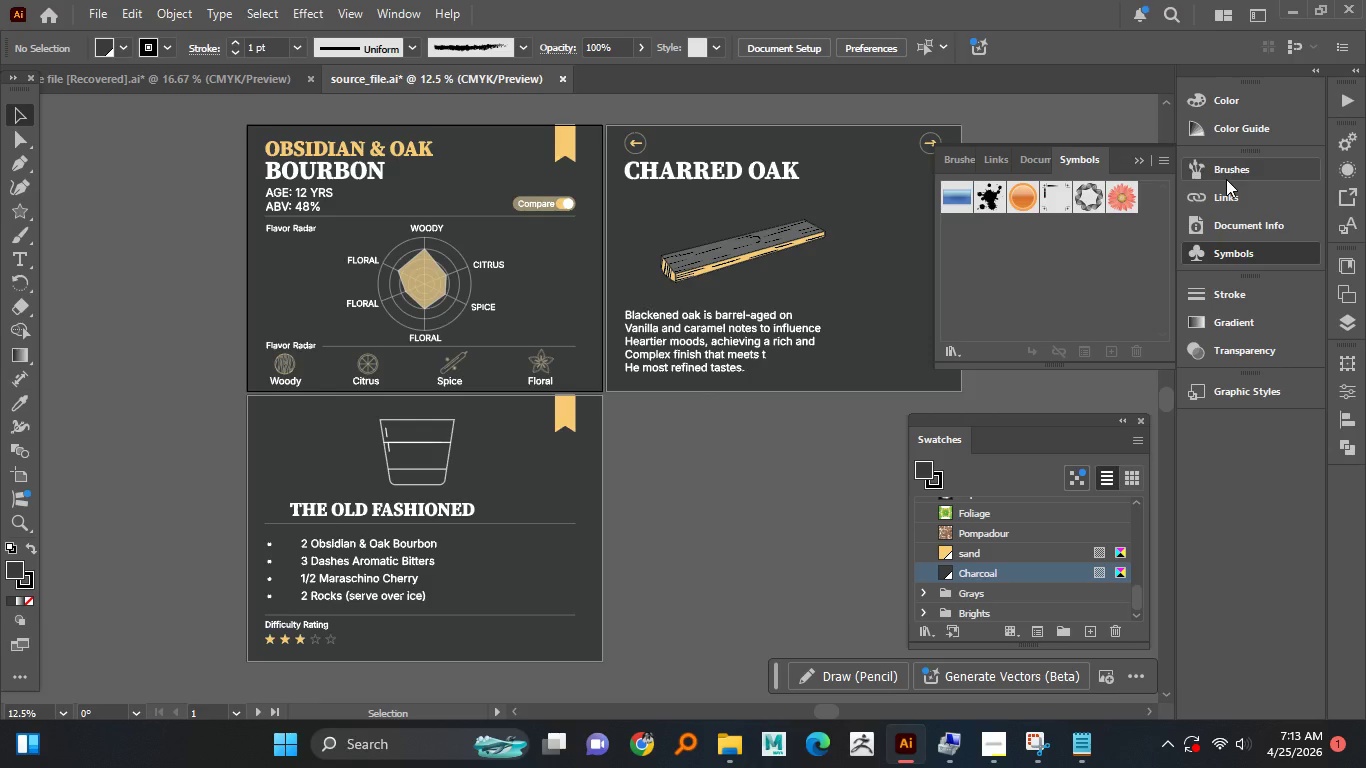 
left_click([405, 6])
 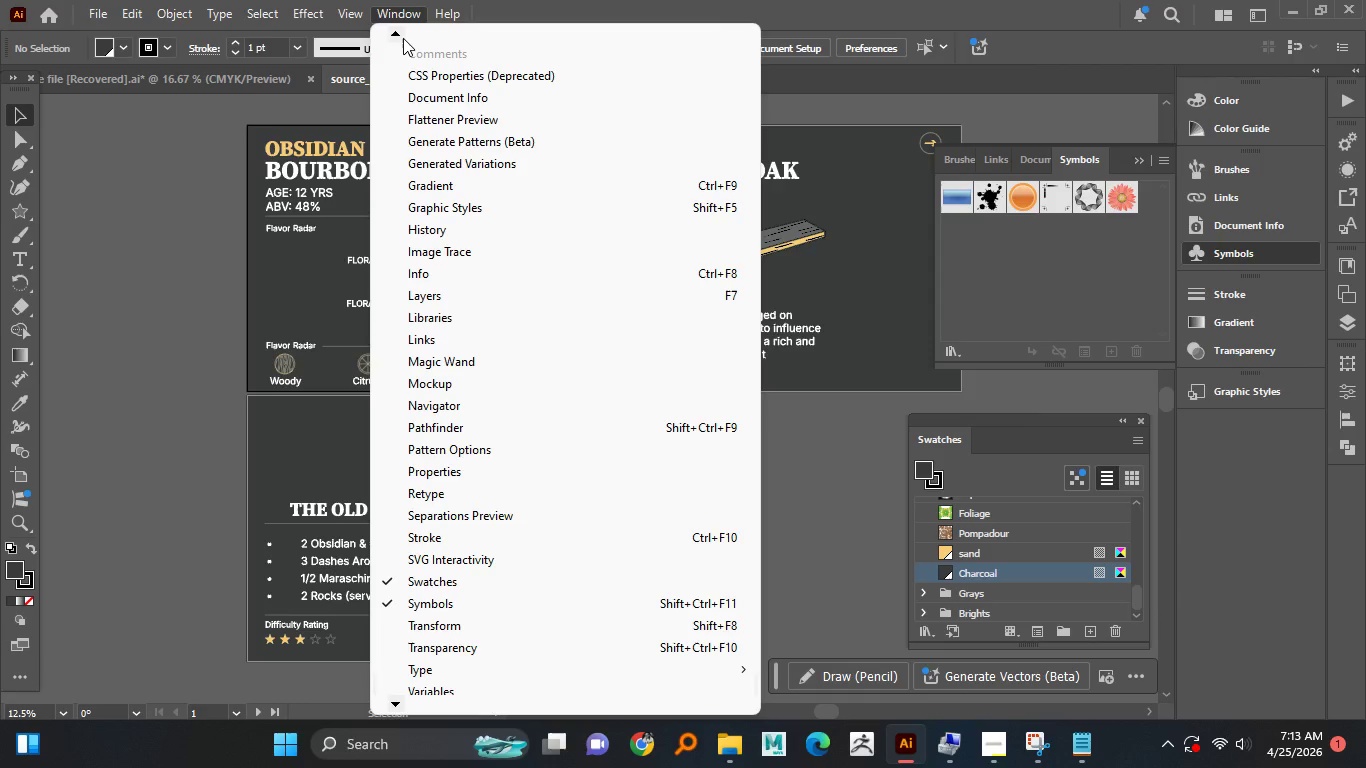 
double_click([401, 37])
 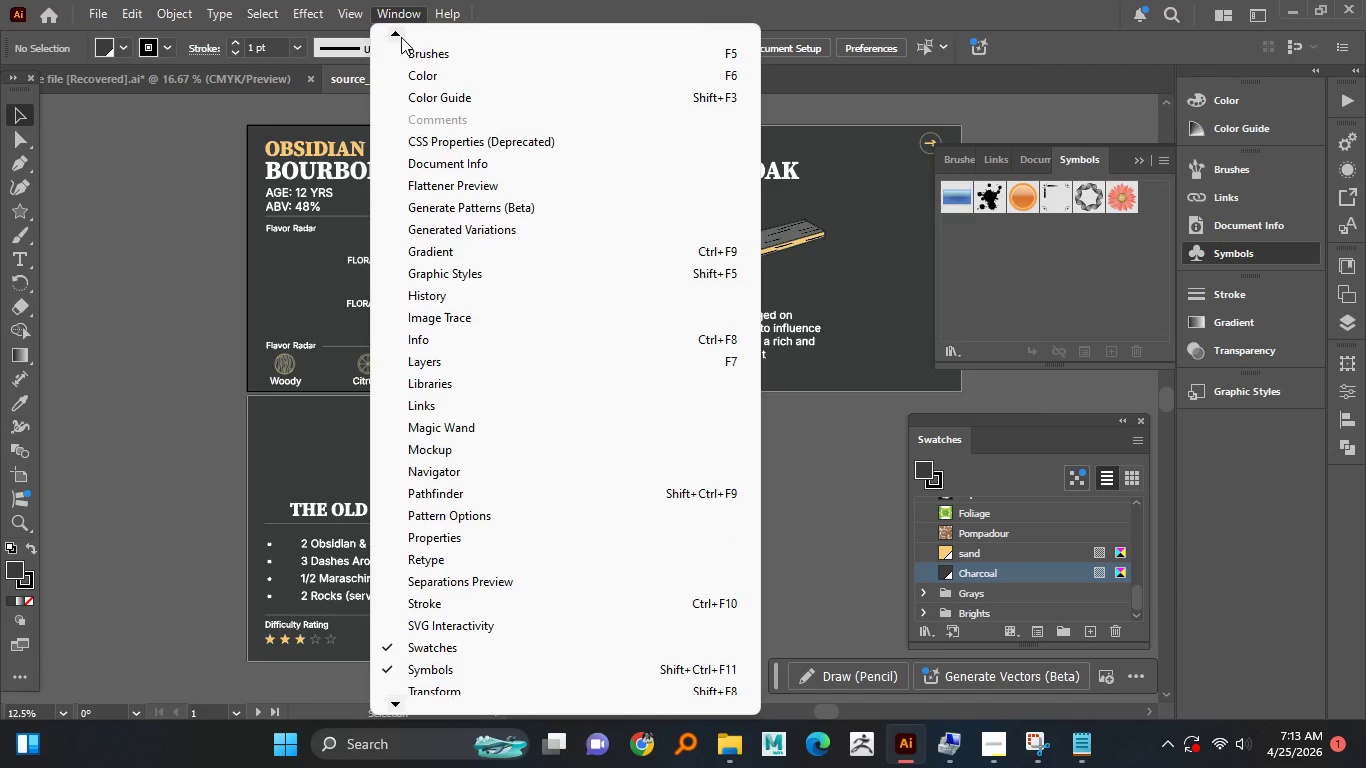 
triple_click([401, 37])
 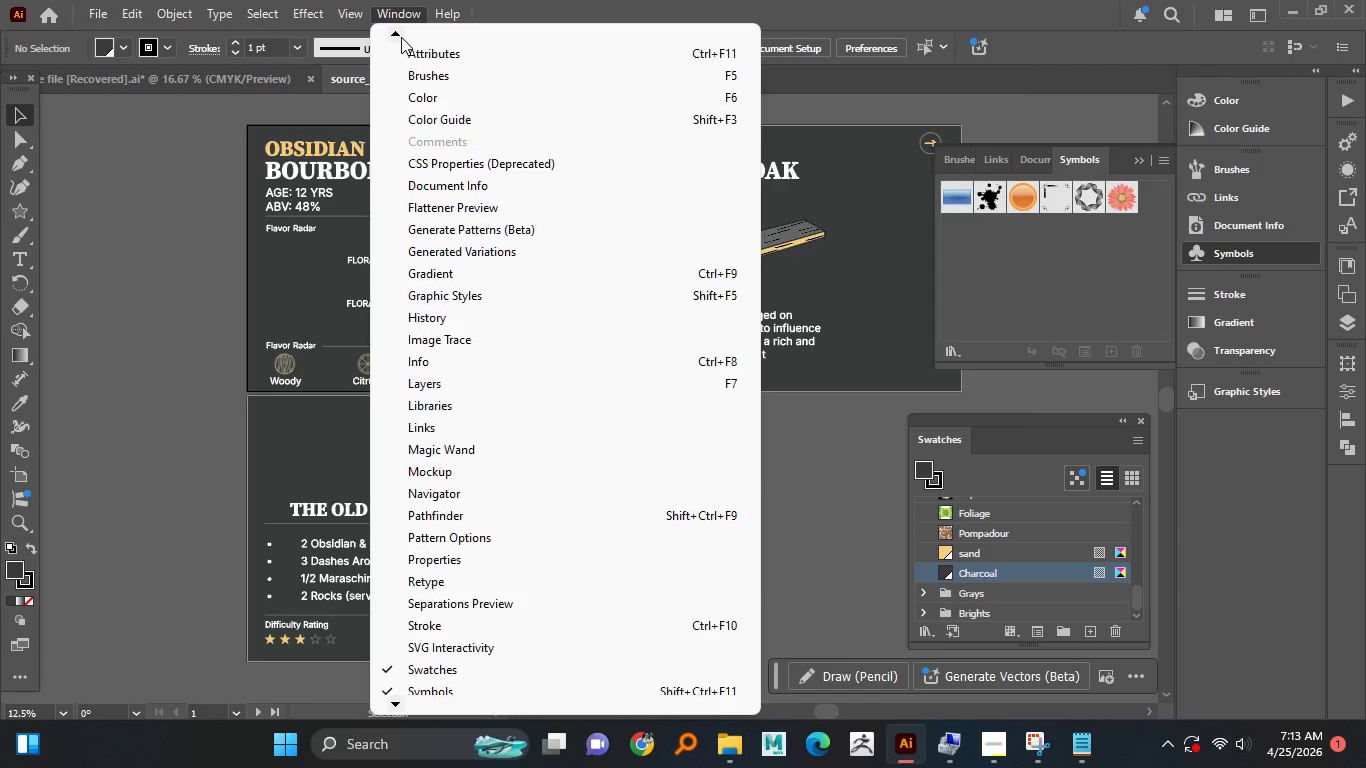 
triple_click([401, 37])
 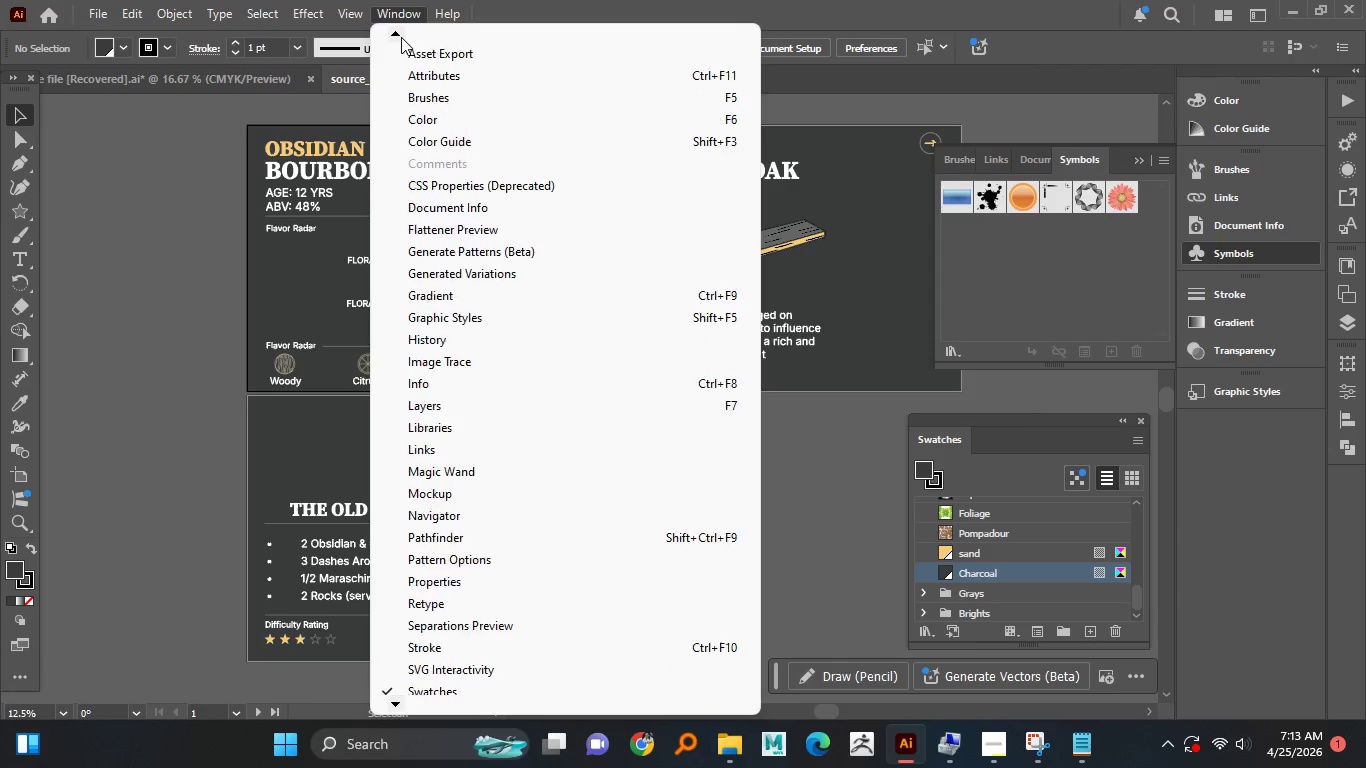 
triple_click([401, 37])
 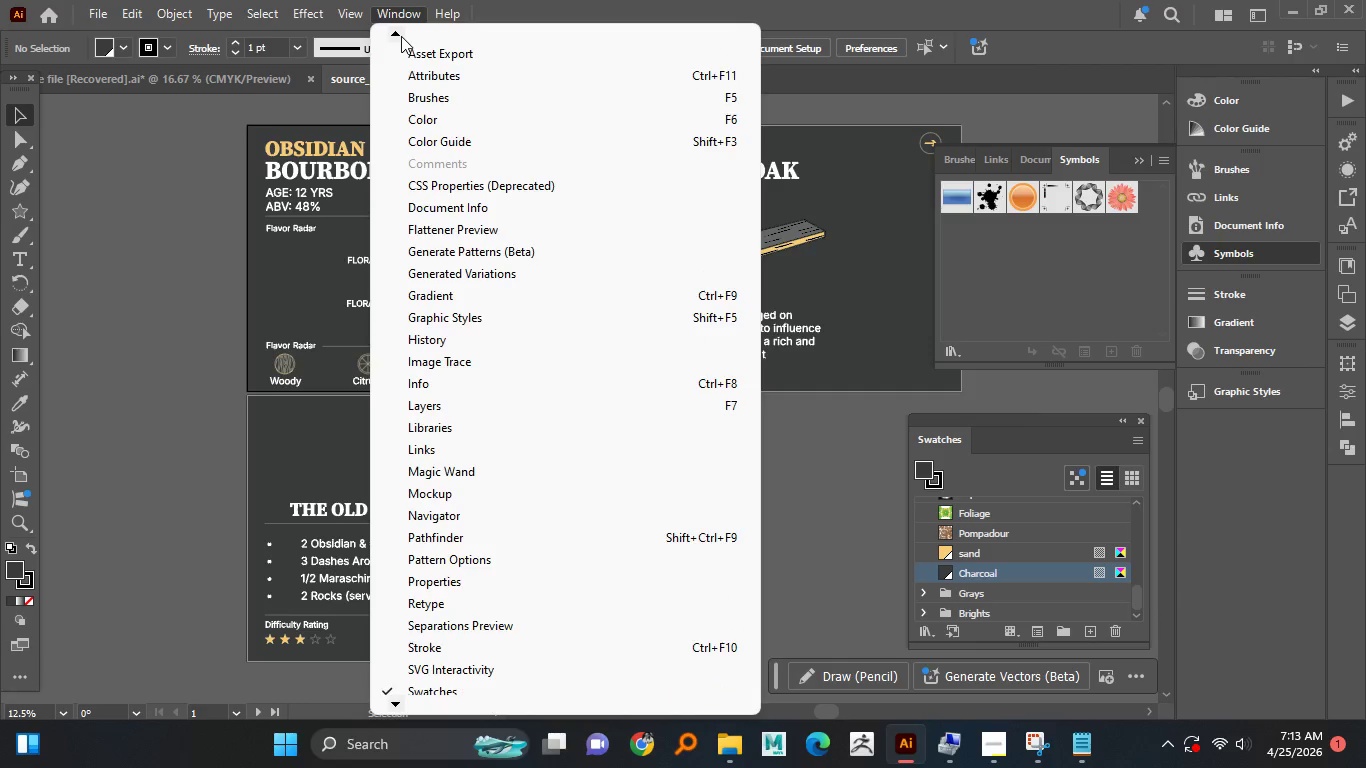 
triple_click([401, 36])
 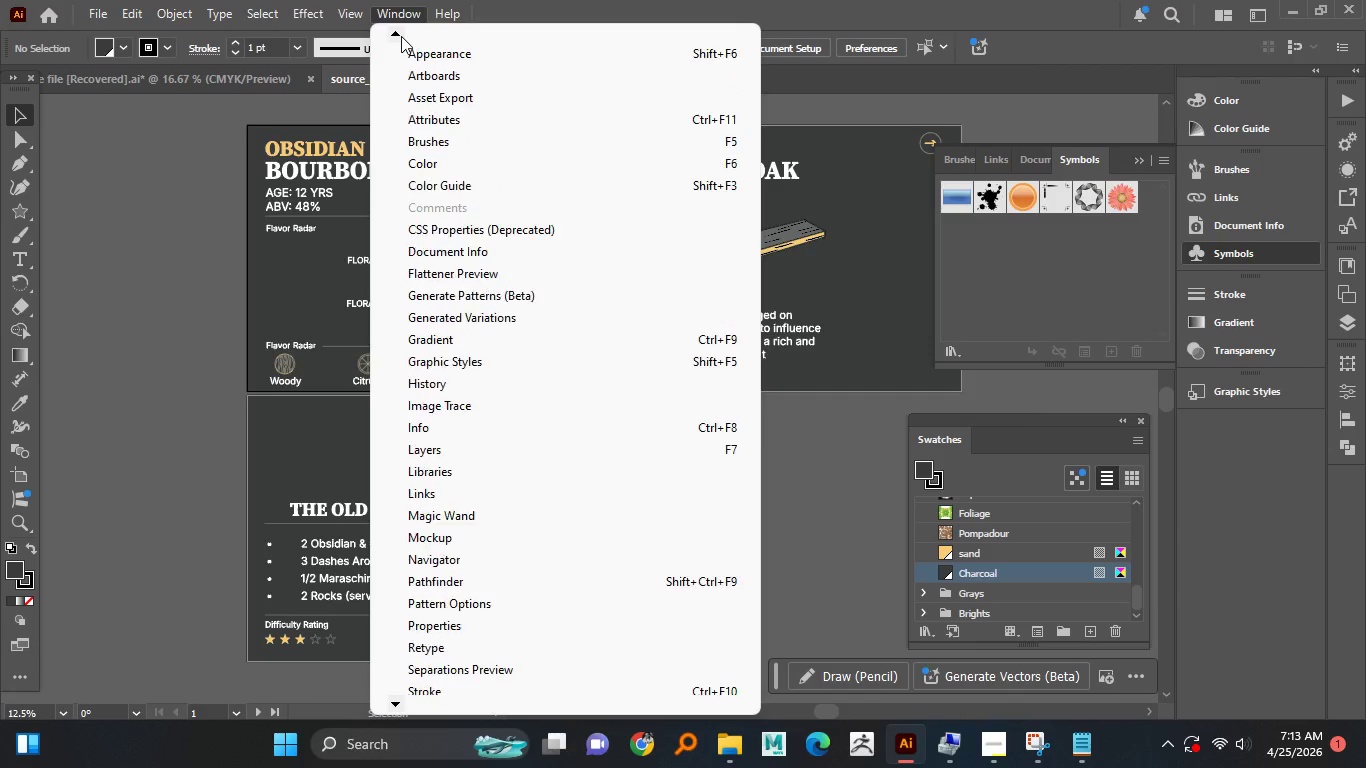 
double_click([401, 36])
 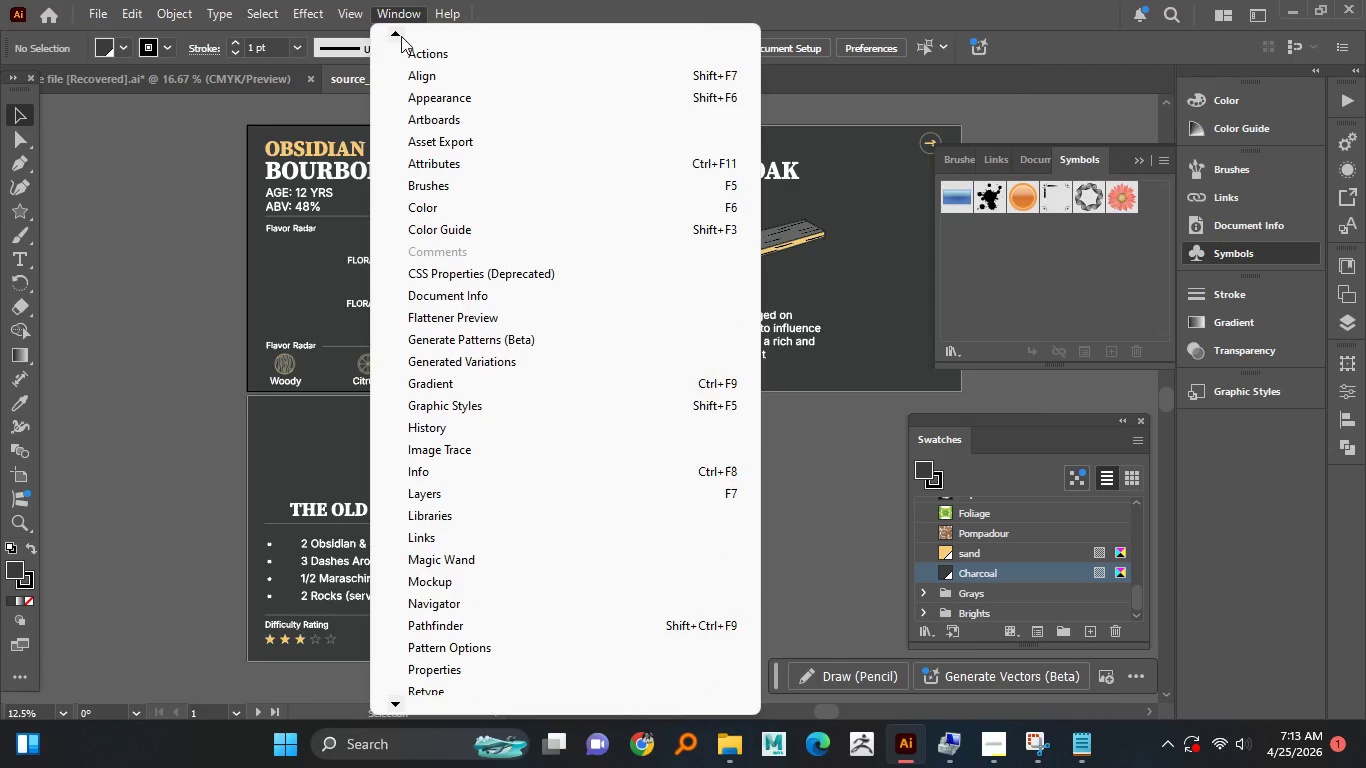 
triple_click([401, 36])
 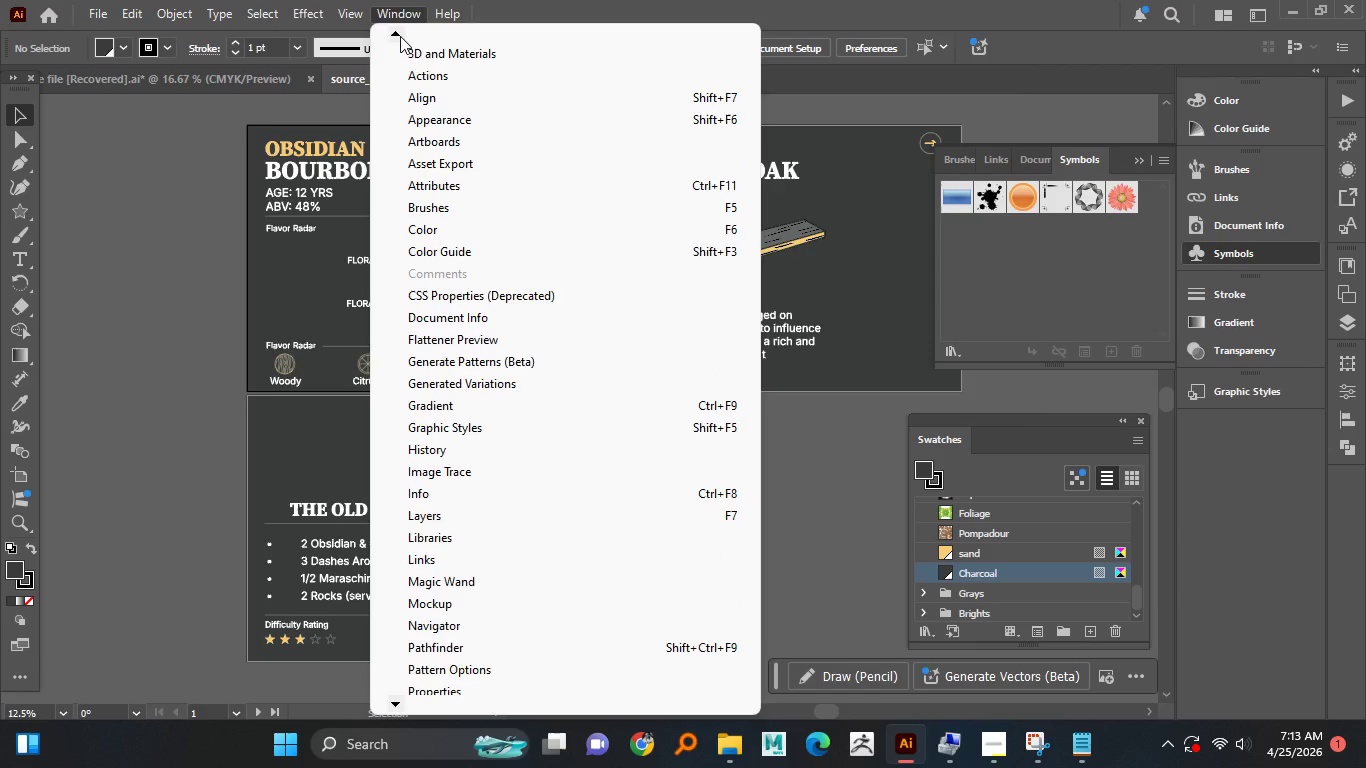 
left_click([400, 36])
 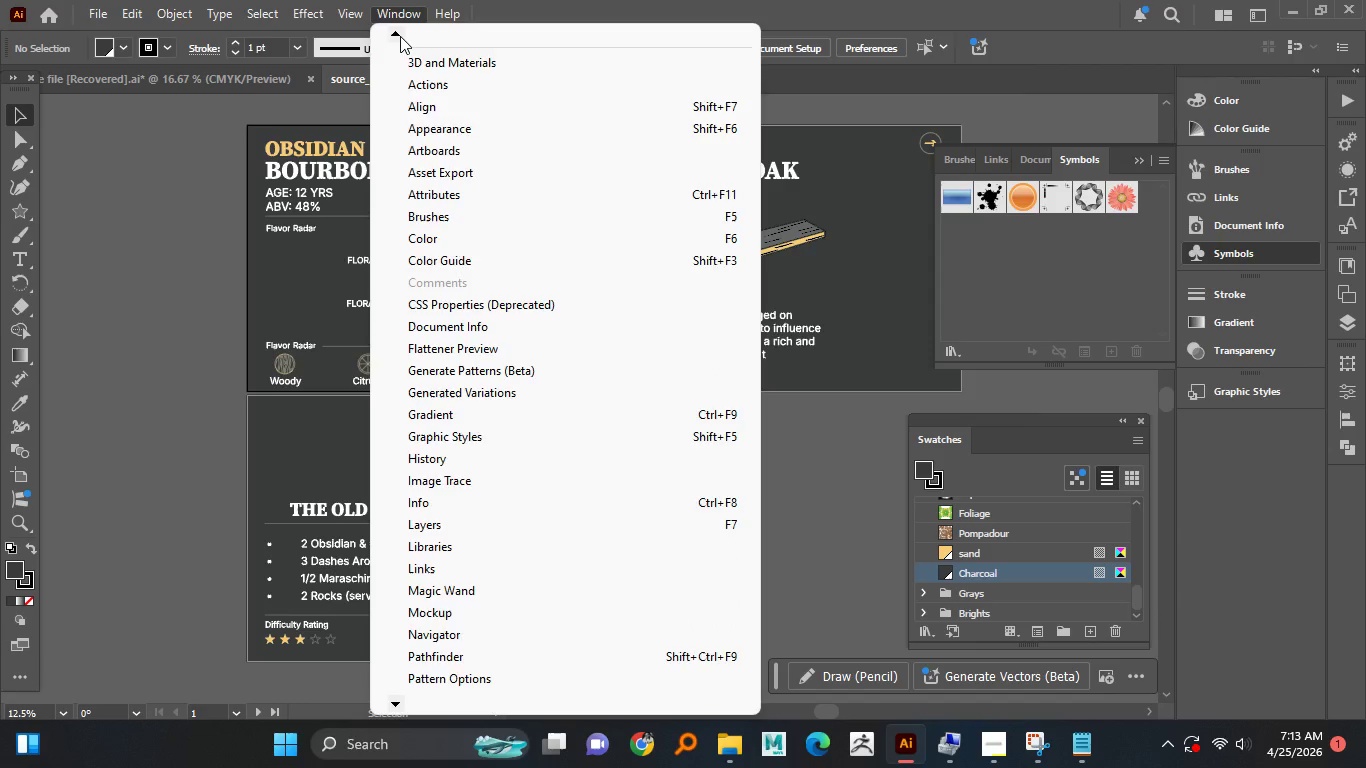 
left_click([400, 36])
 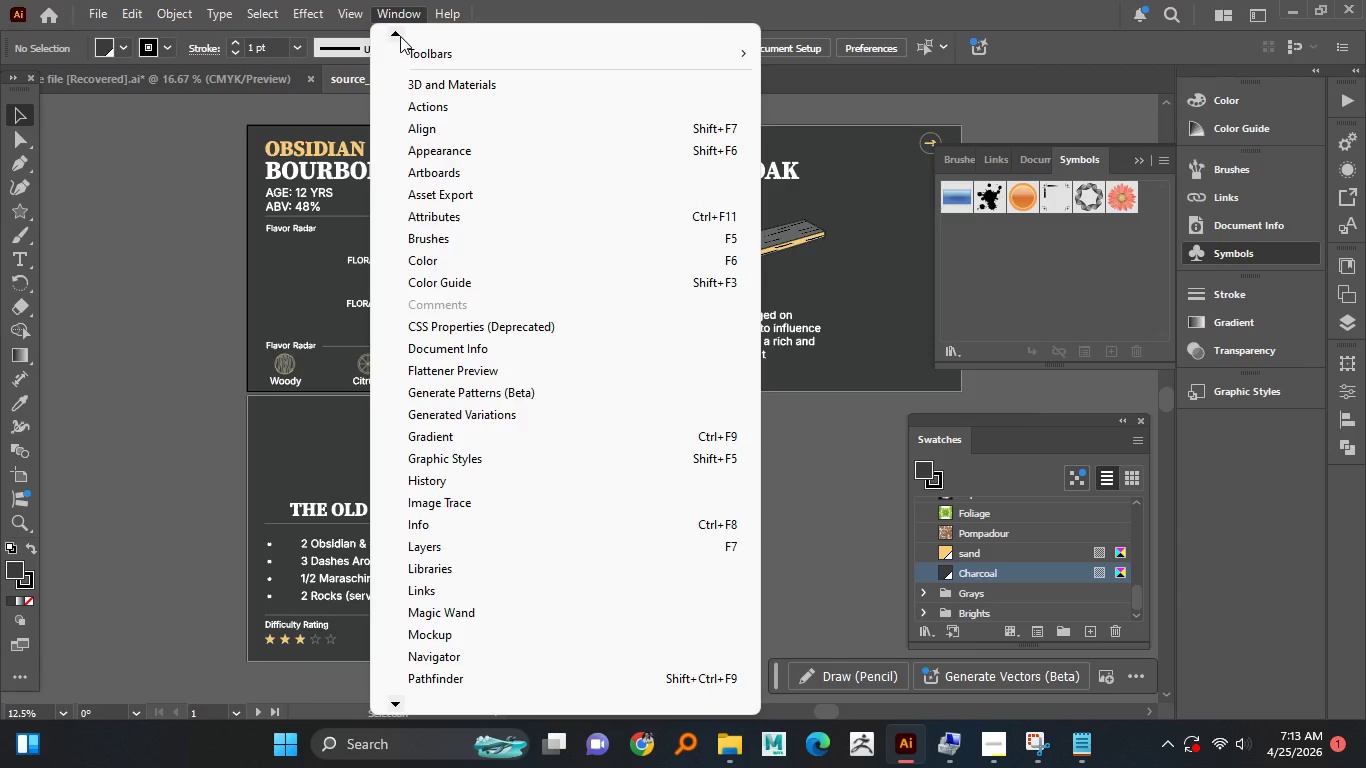 
left_click([400, 36])
 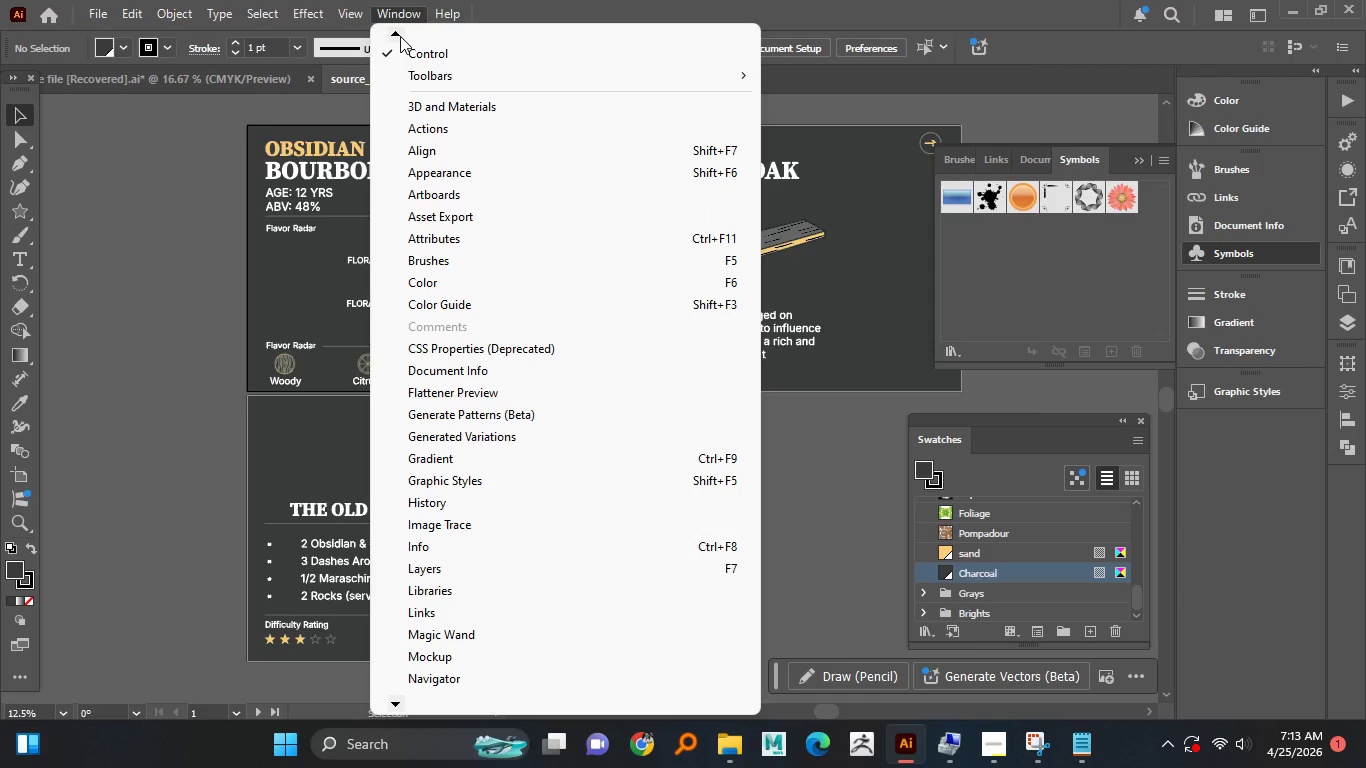 
wait(6.27)
 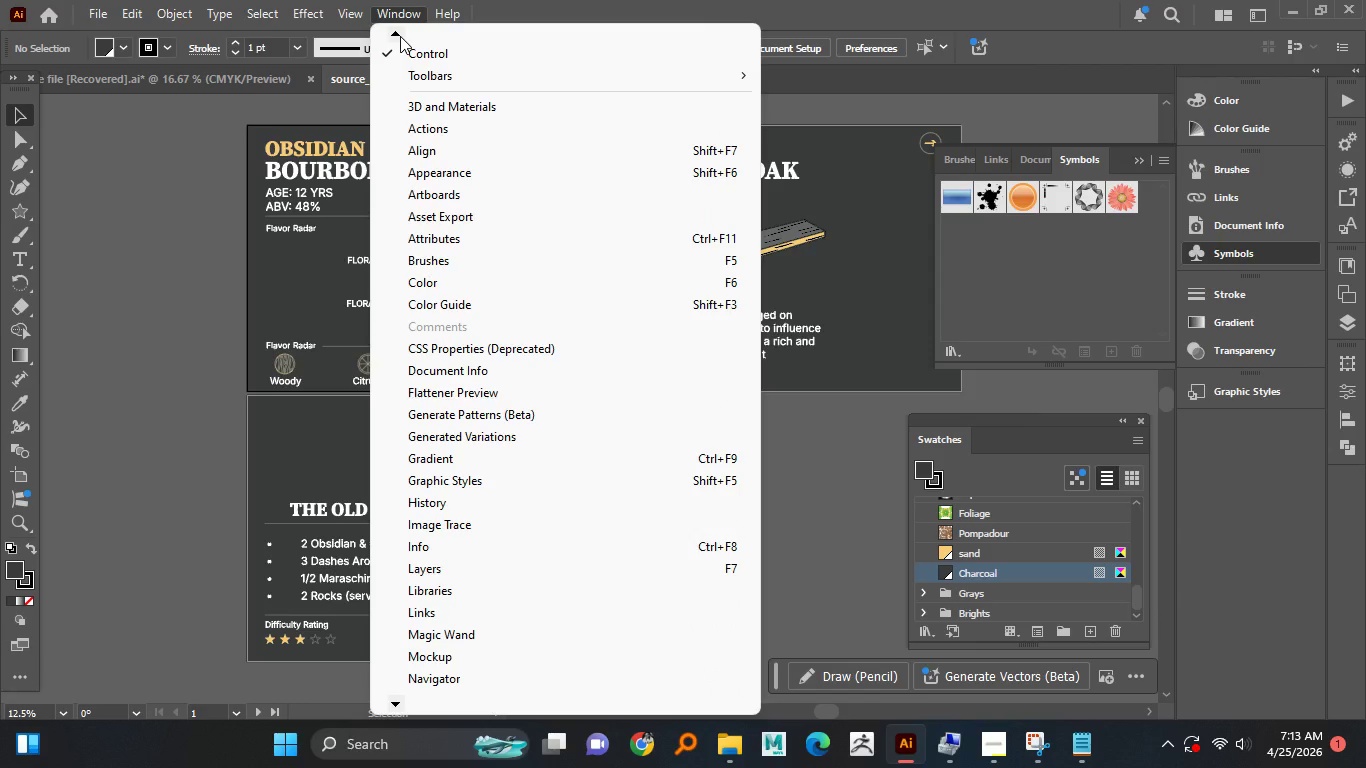 
left_click([400, 36])
 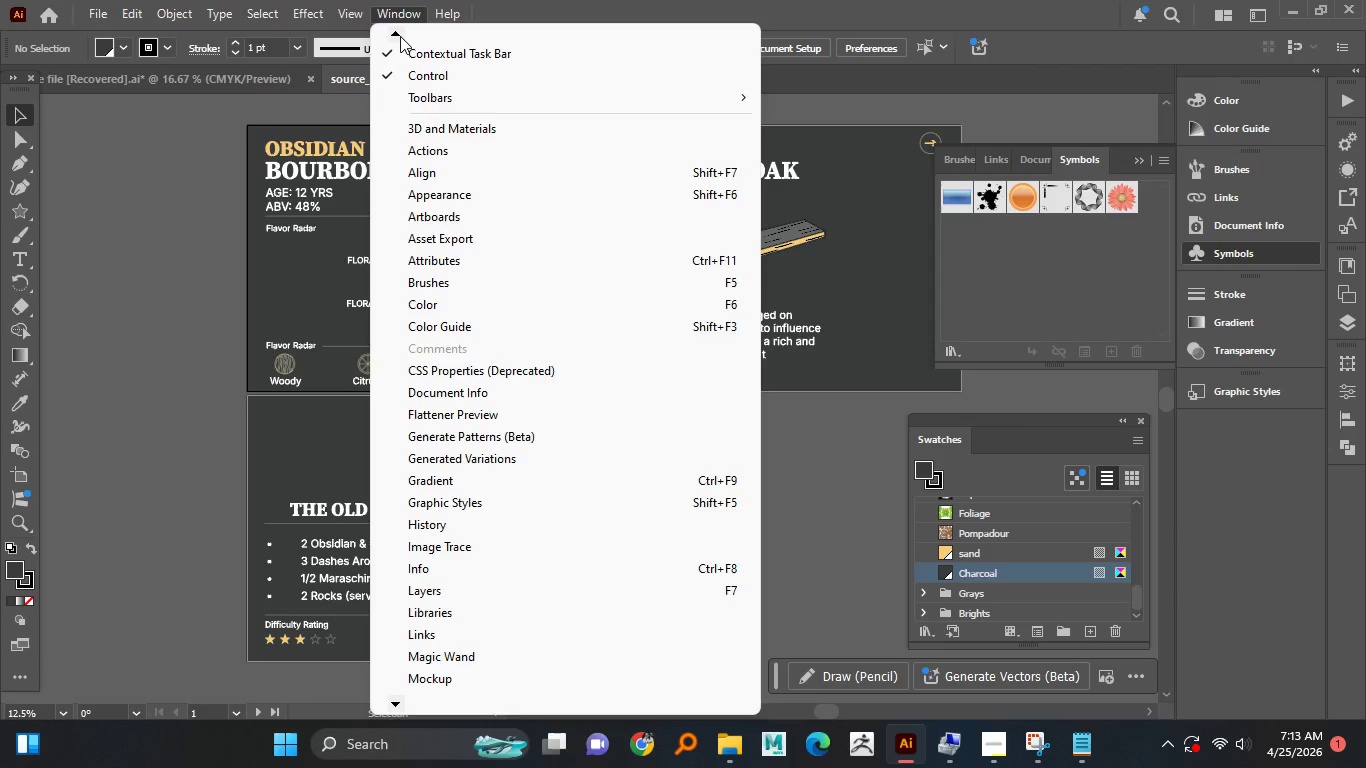 
left_click([400, 36])
 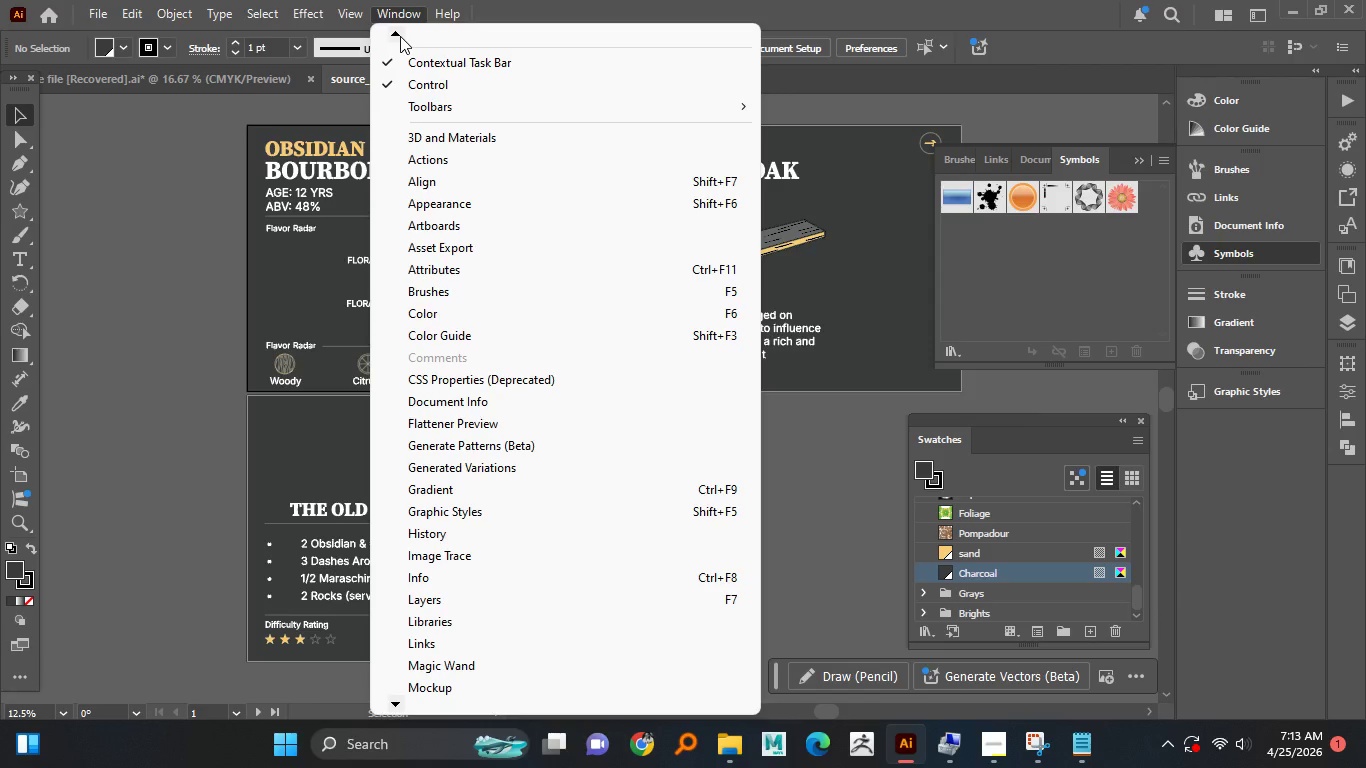 
left_click([400, 36])
 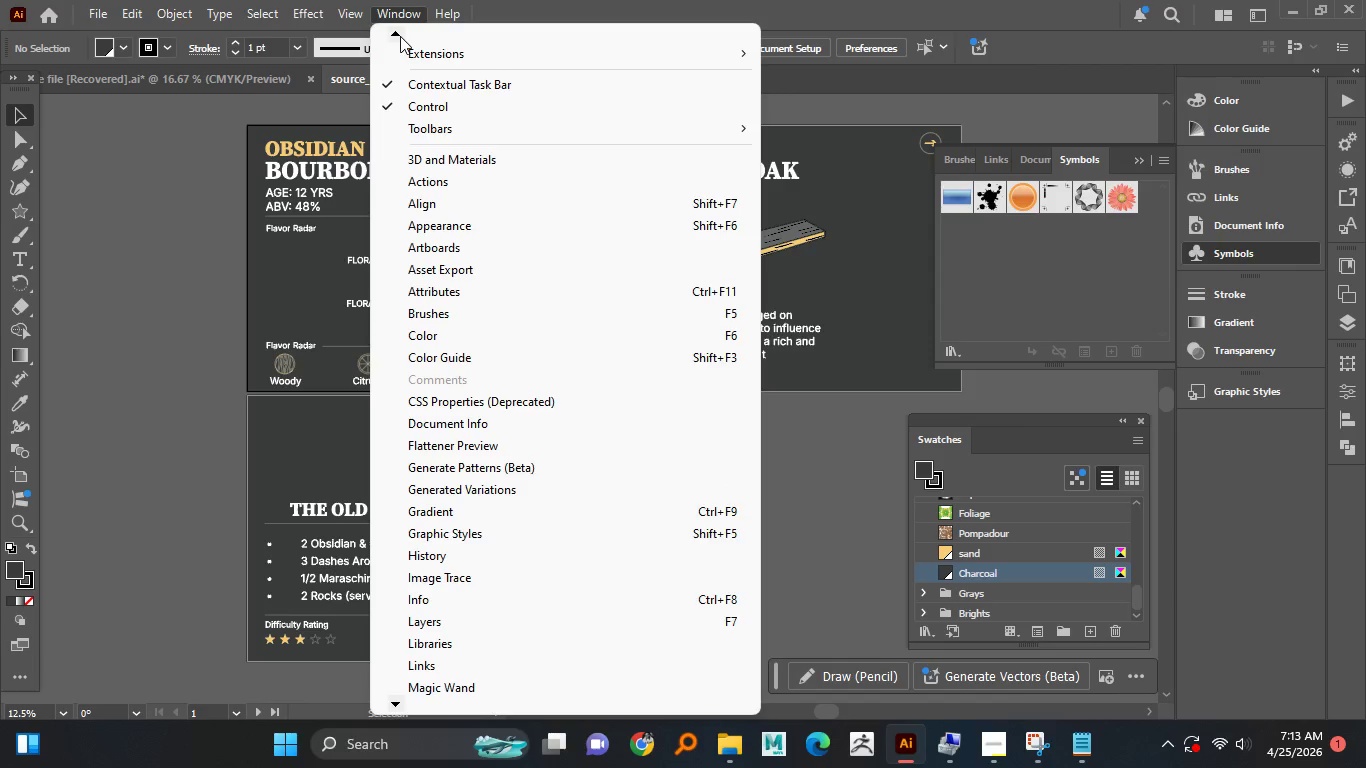 
left_click([400, 36])
 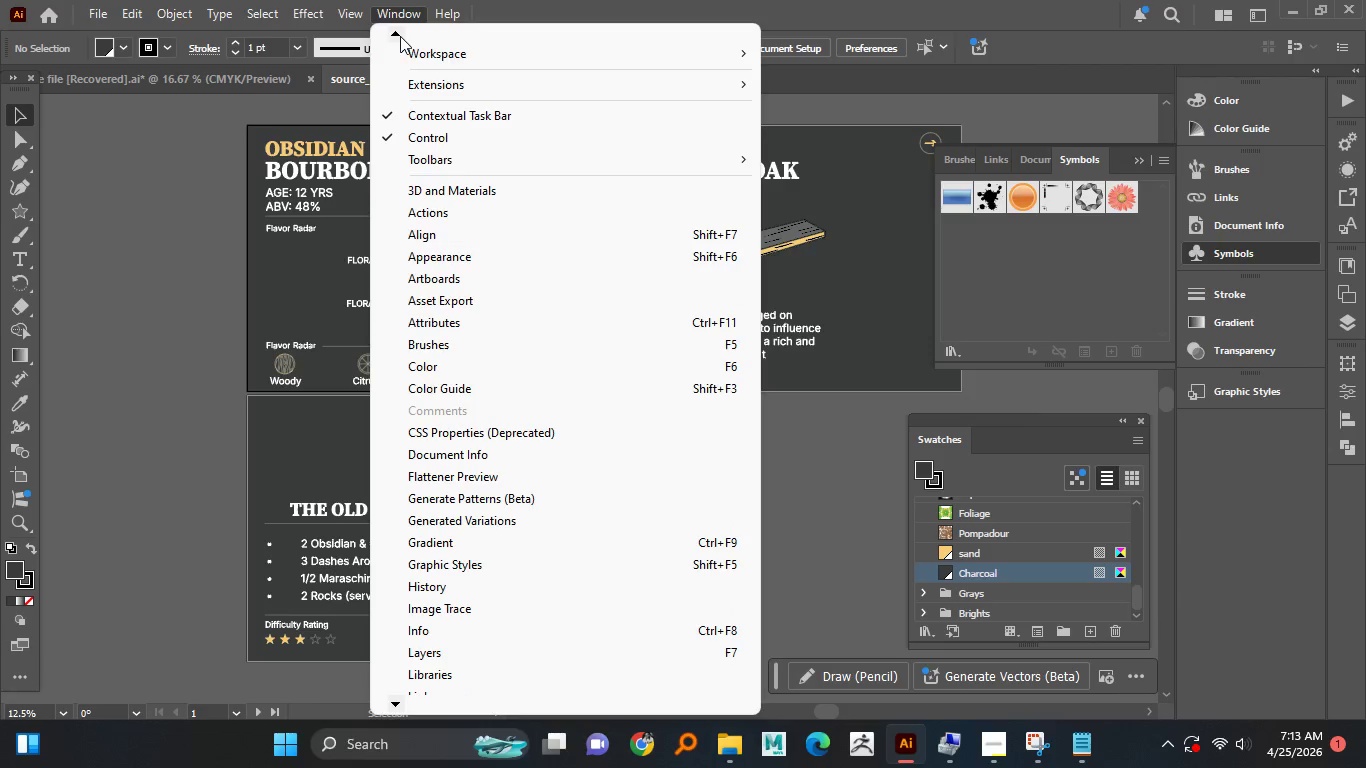 
double_click([400, 36])
 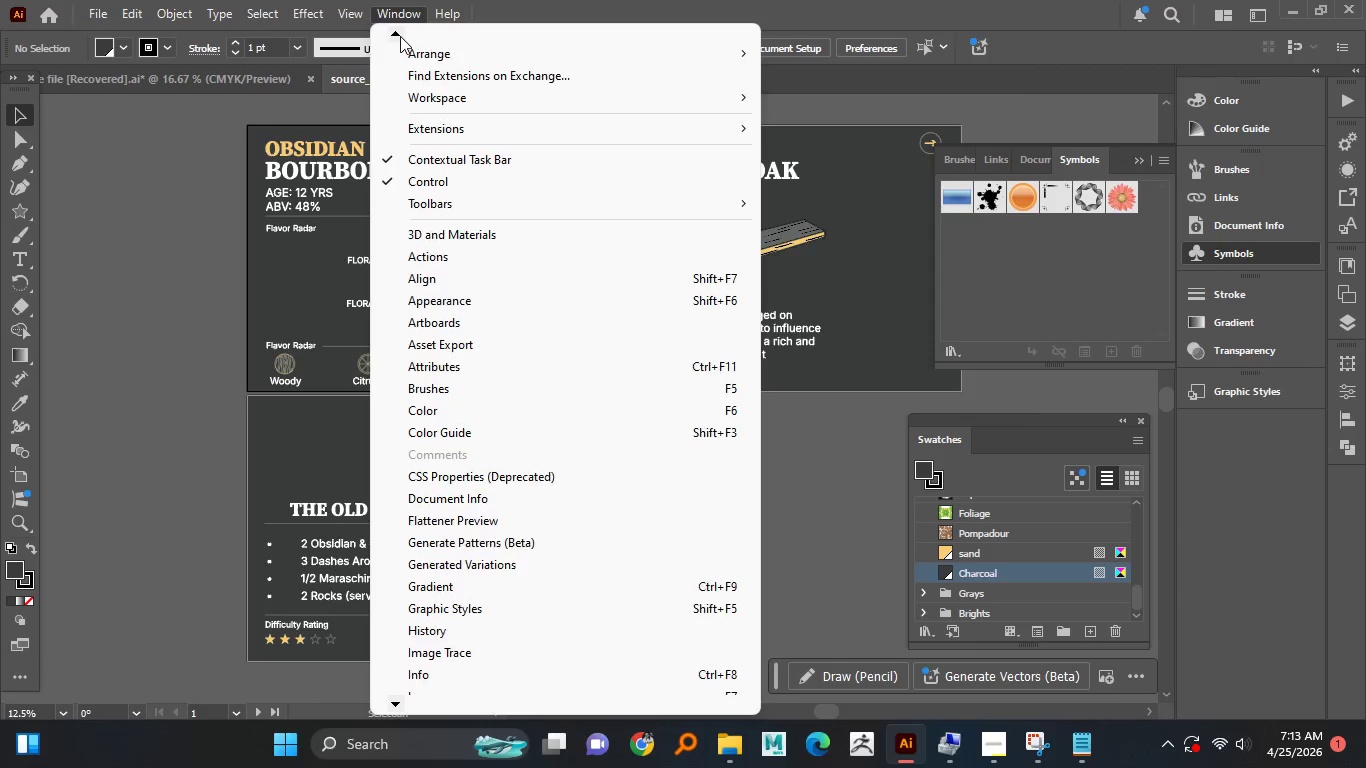 
triple_click([400, 36])
 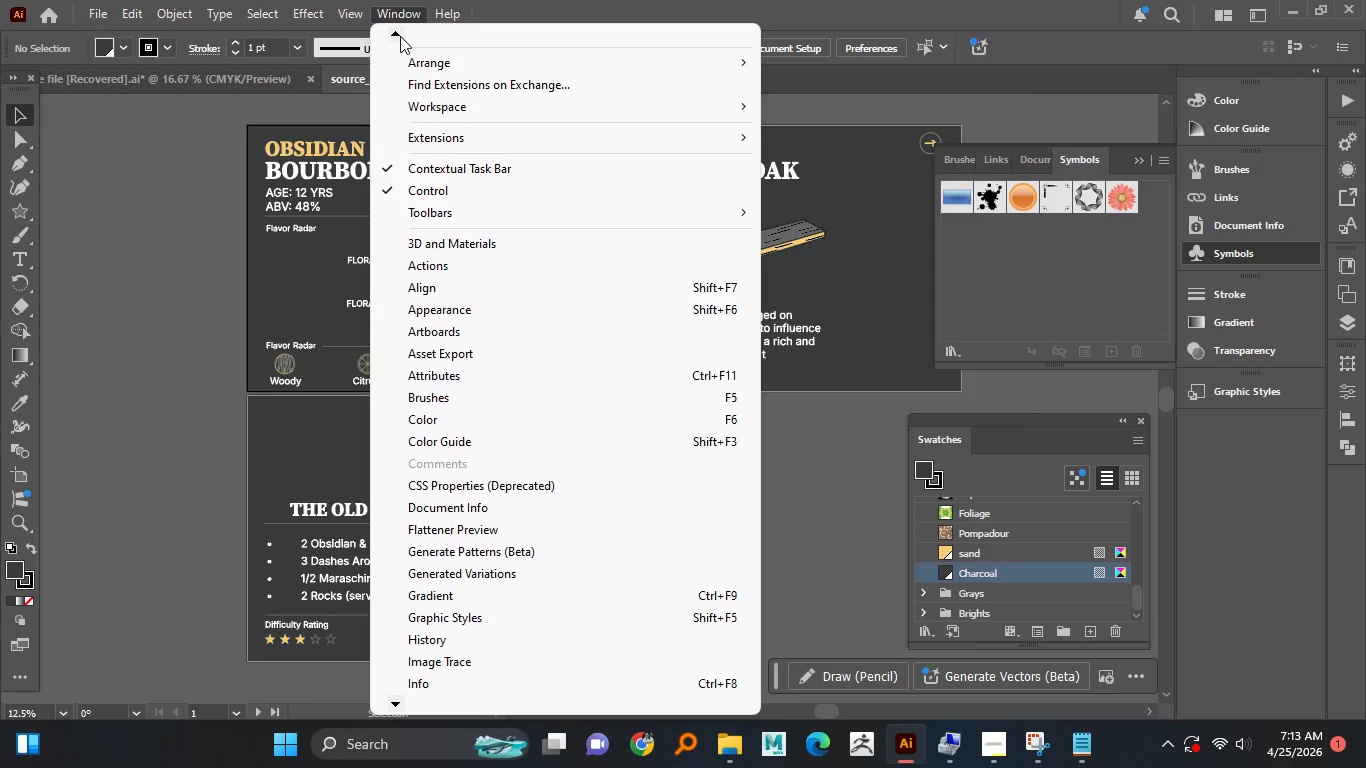 
triple_click([400, 36])
 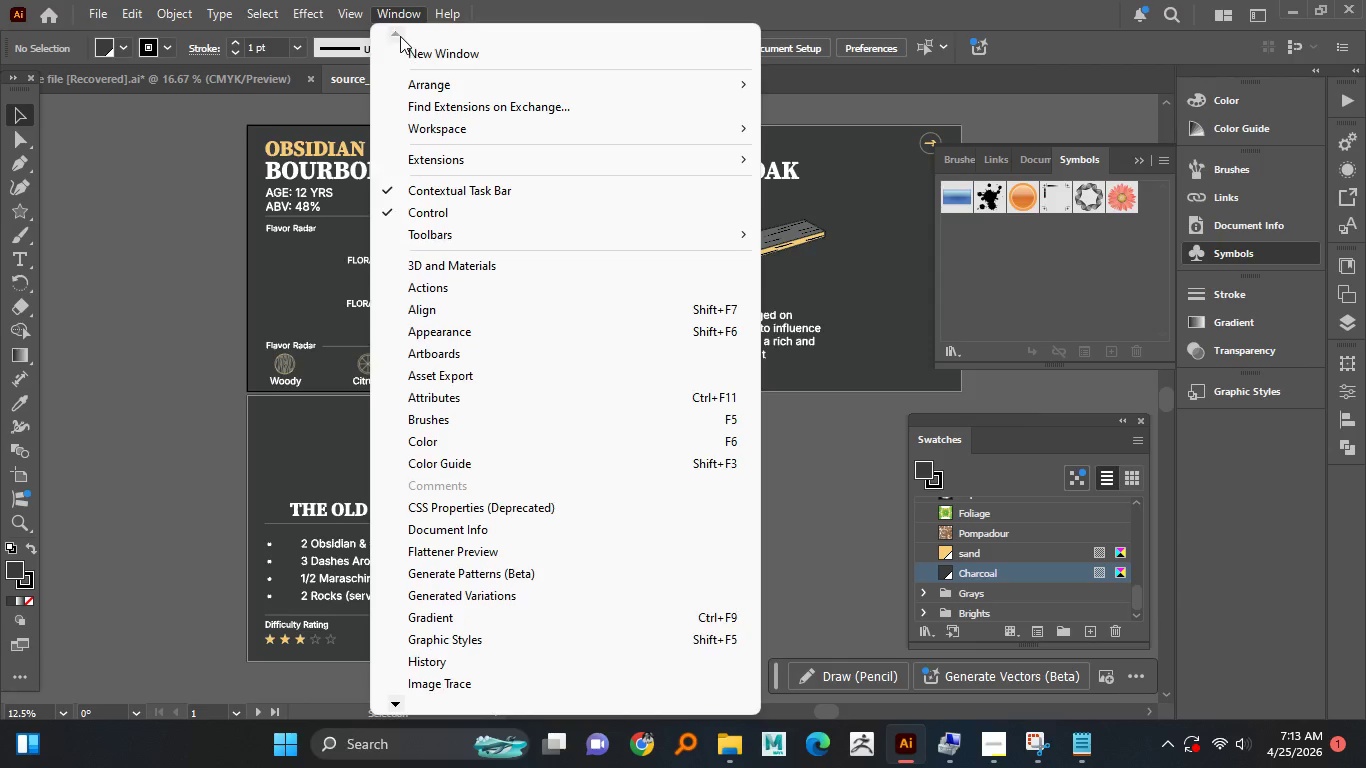 
triple_click([400, 36])
 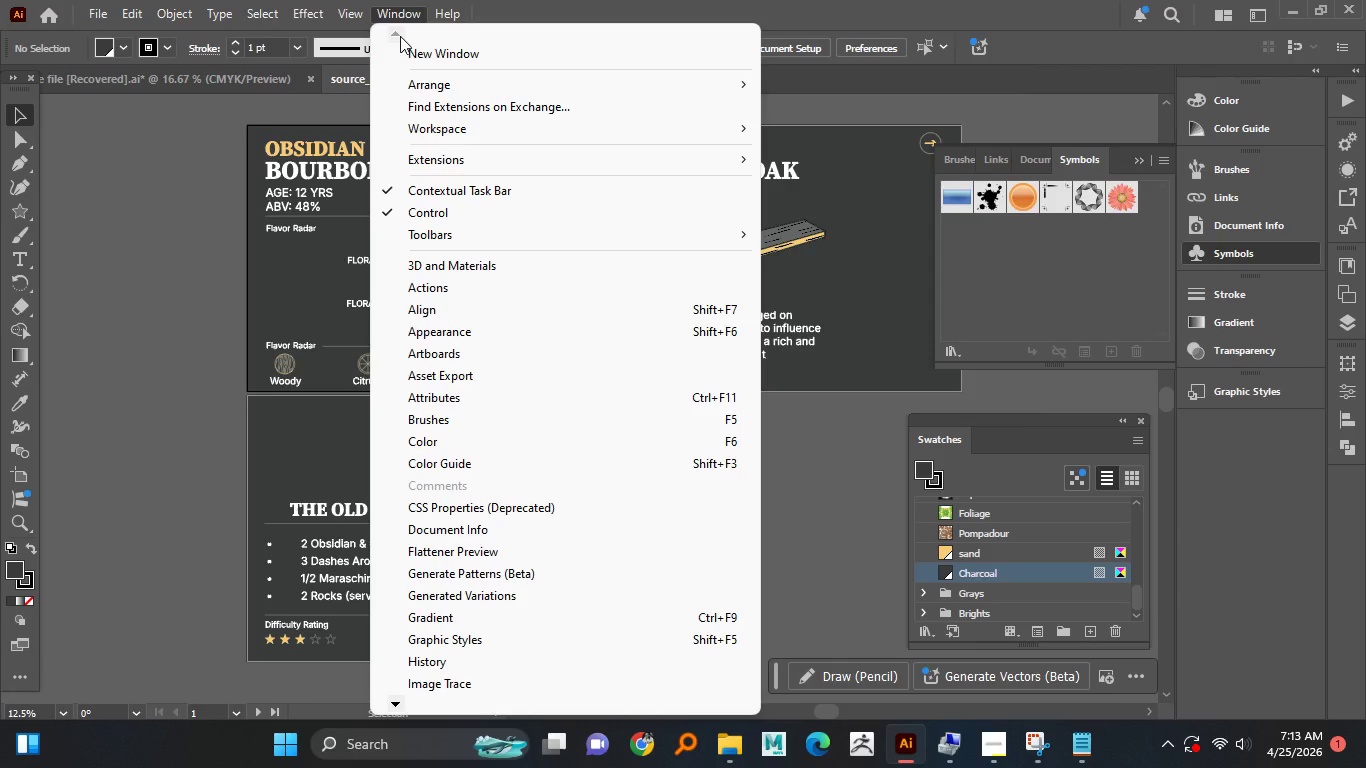 
triple_click([400, 36])
 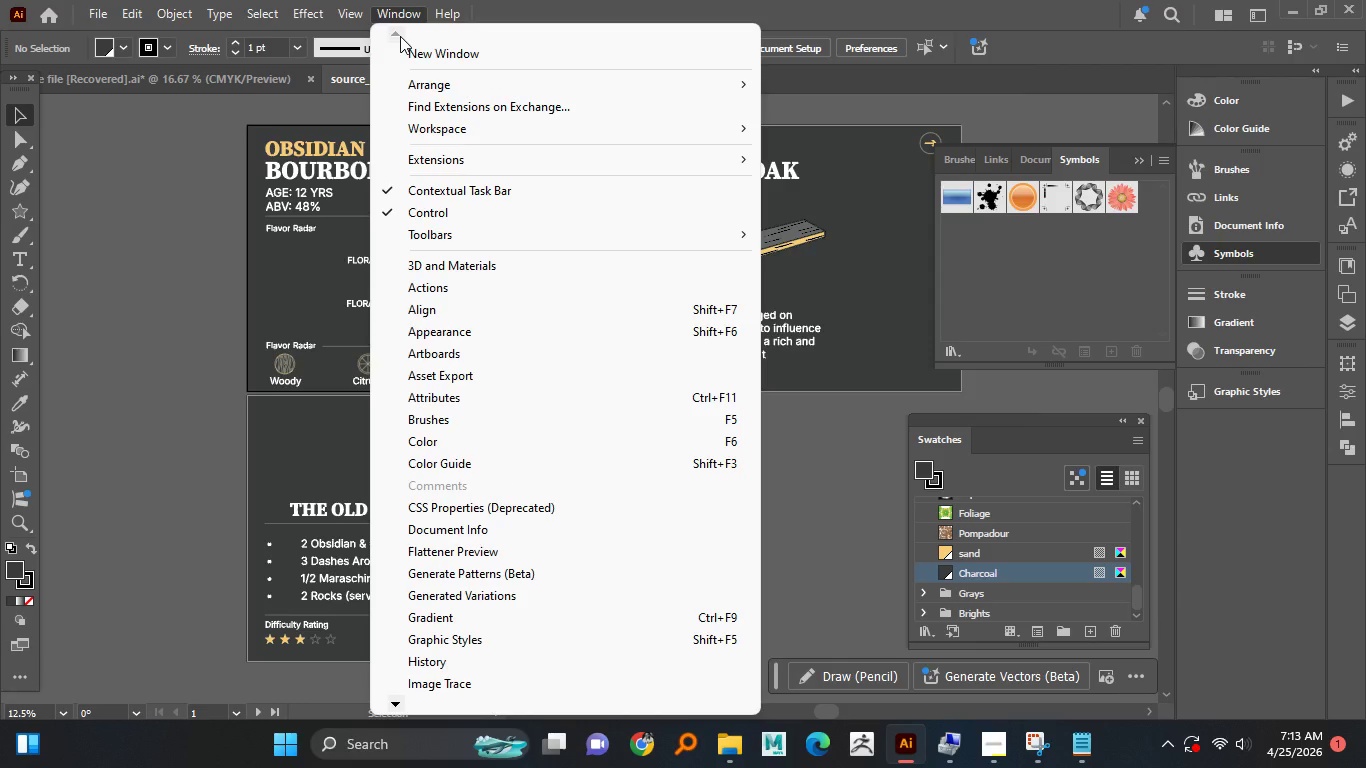 